 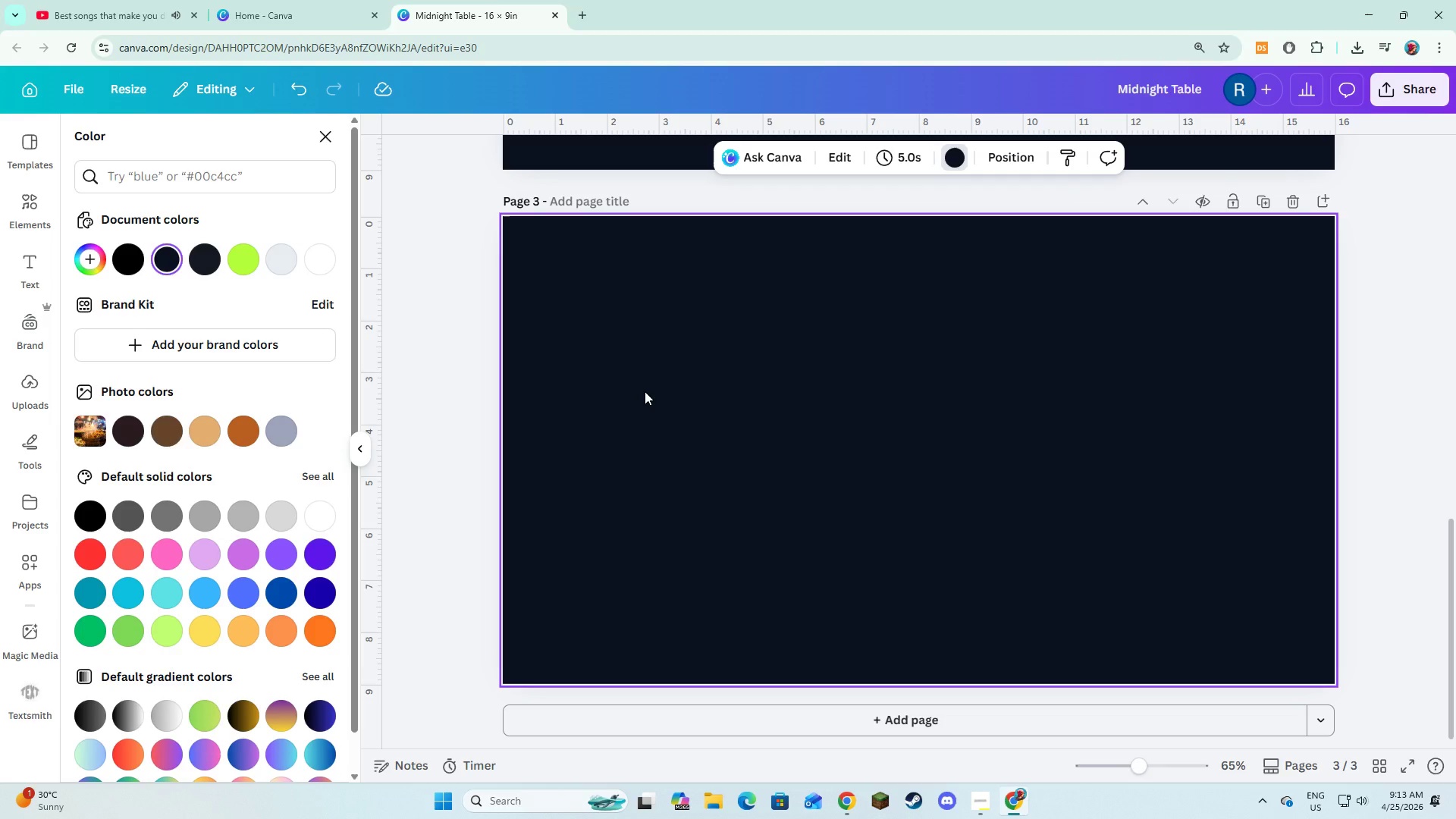 
scroll: coordinate [816, 402], scroll_direction: up, amount: 7.0
 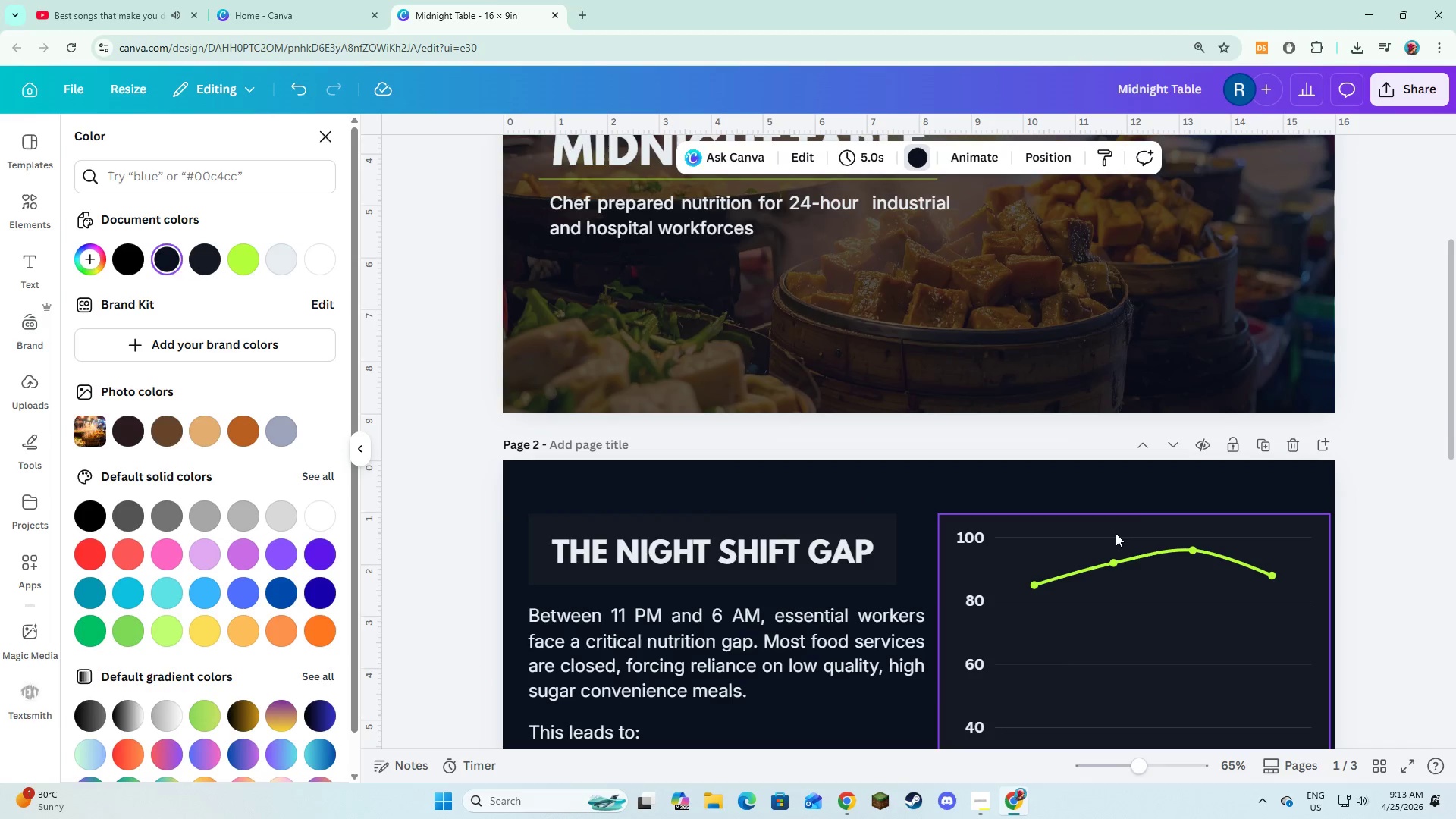 
left_click([1116, 534])
 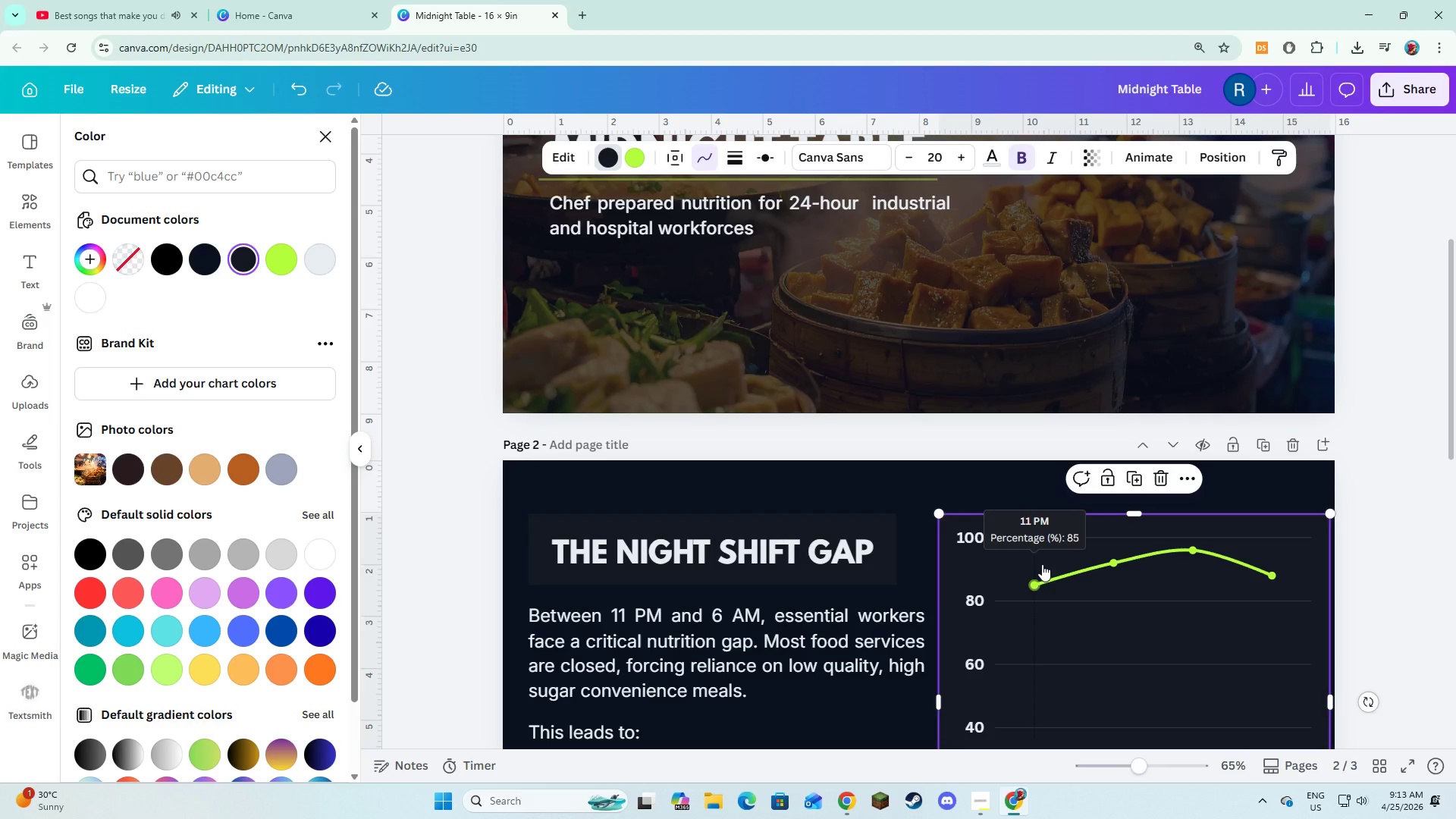 
double_click([1042, 564])
 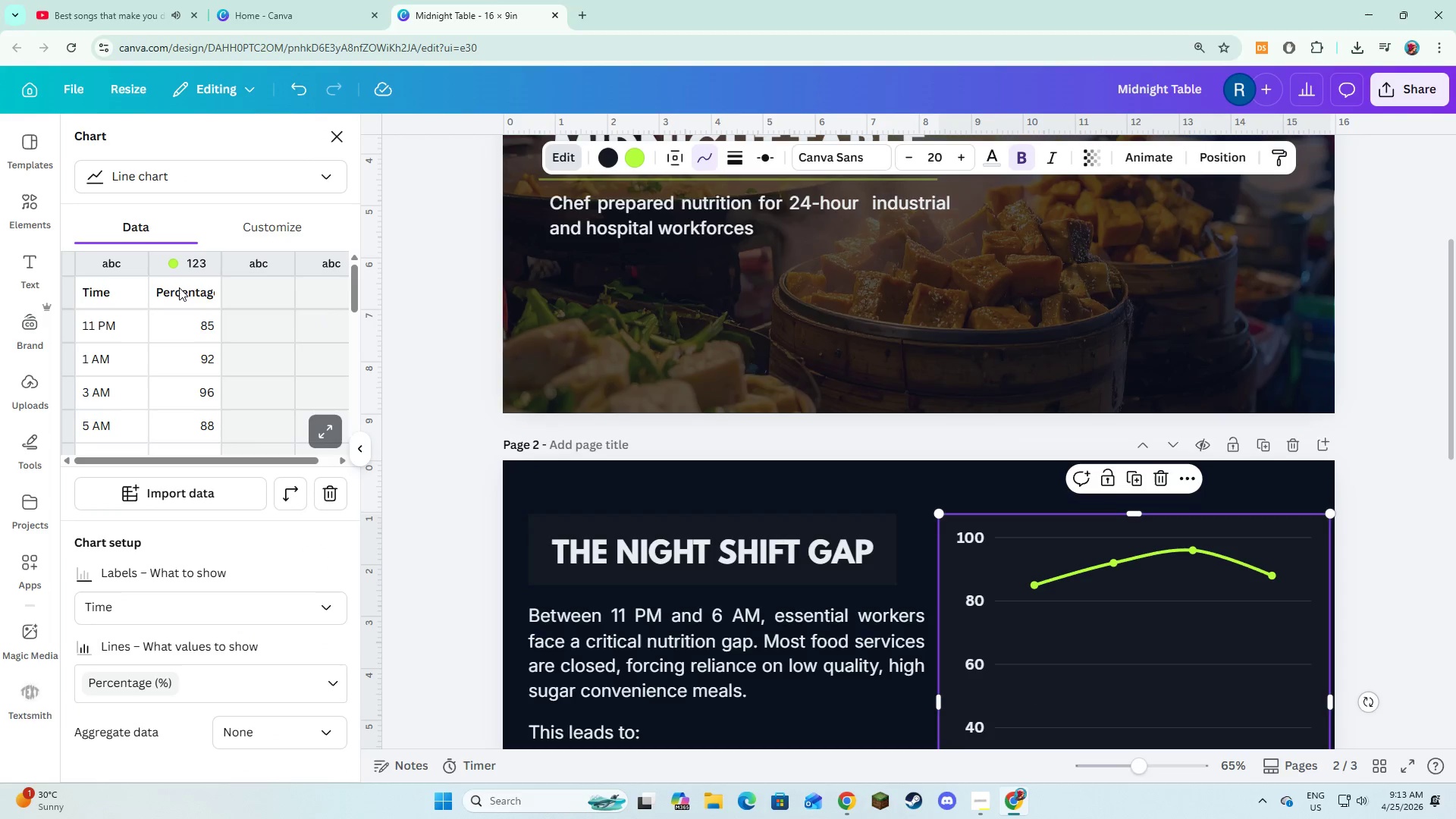 
double_click([179, 287])
 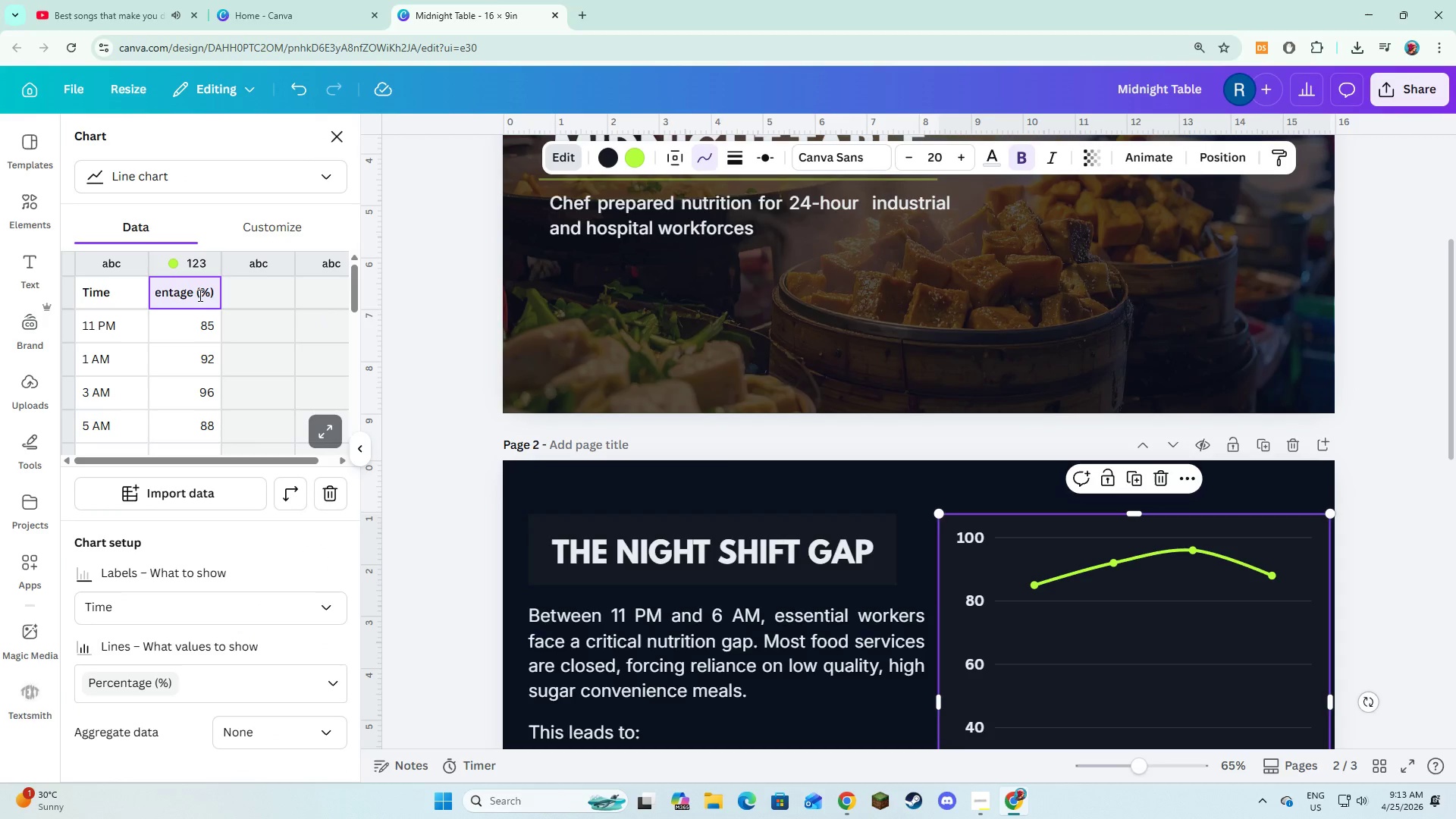 
left_click([158, 296])
 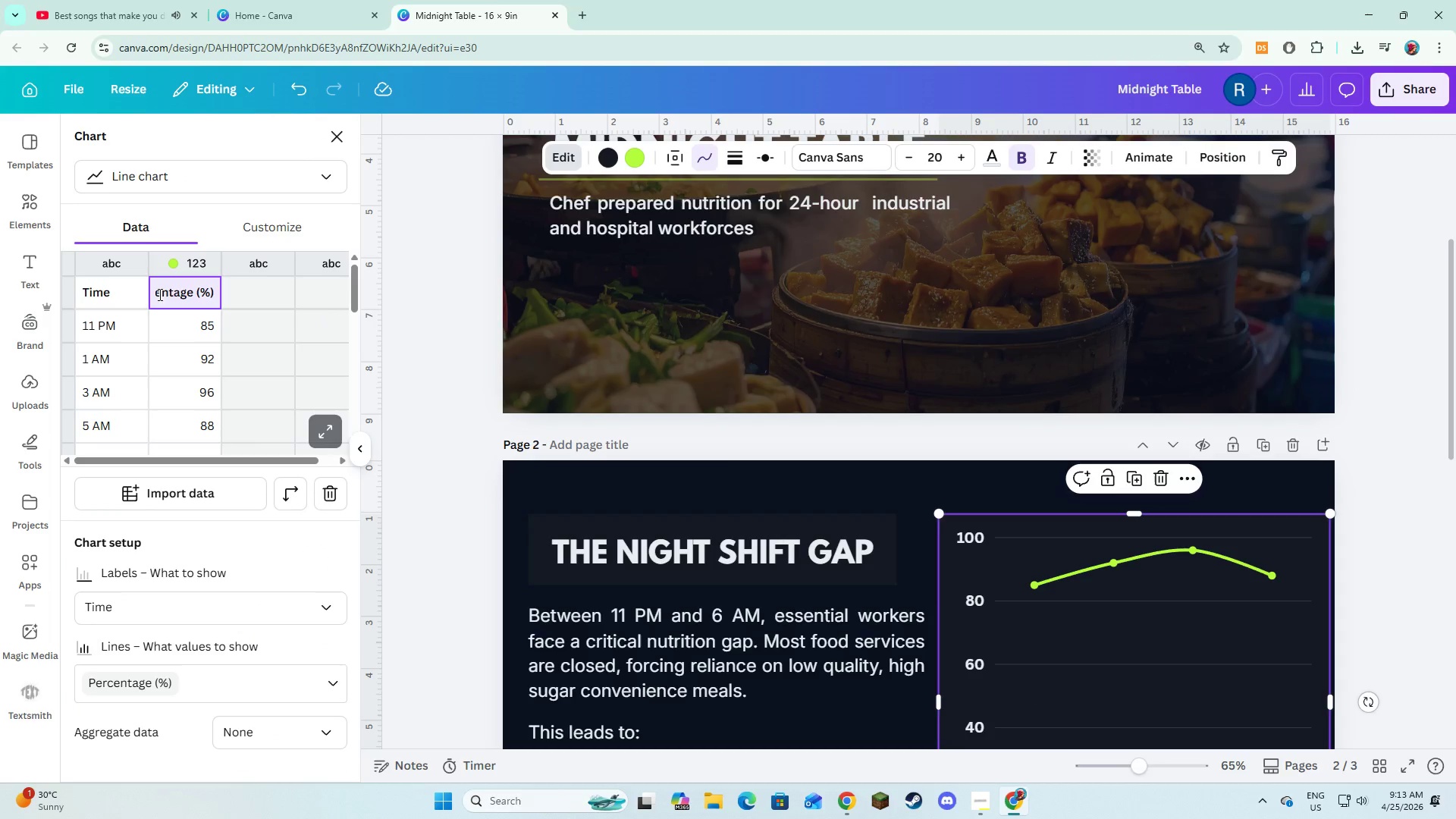 
left_click_drag(start_coordinate=[158, 294], to_coordinate=[141, 299])
 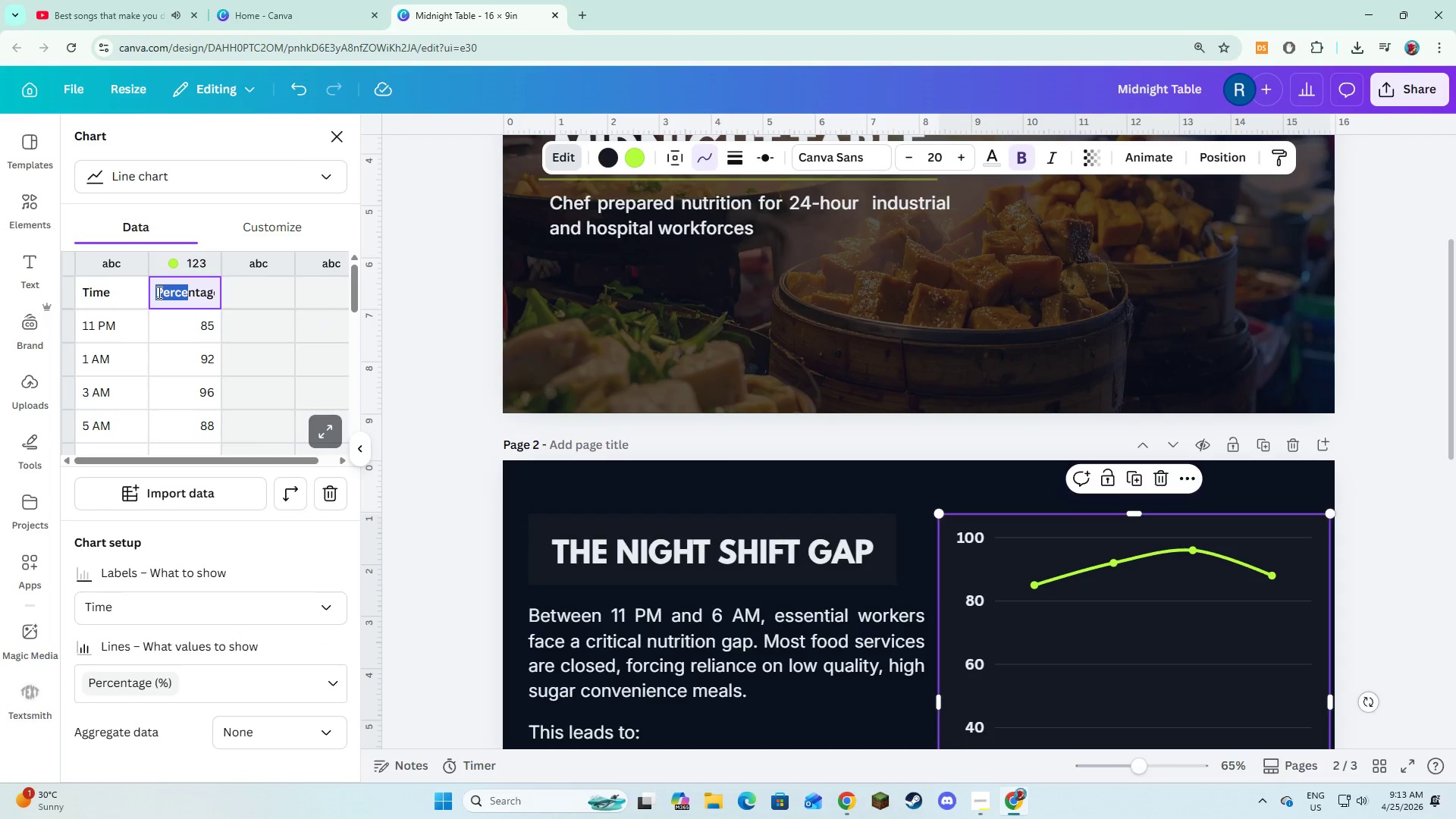 
left_click([158, 292])
 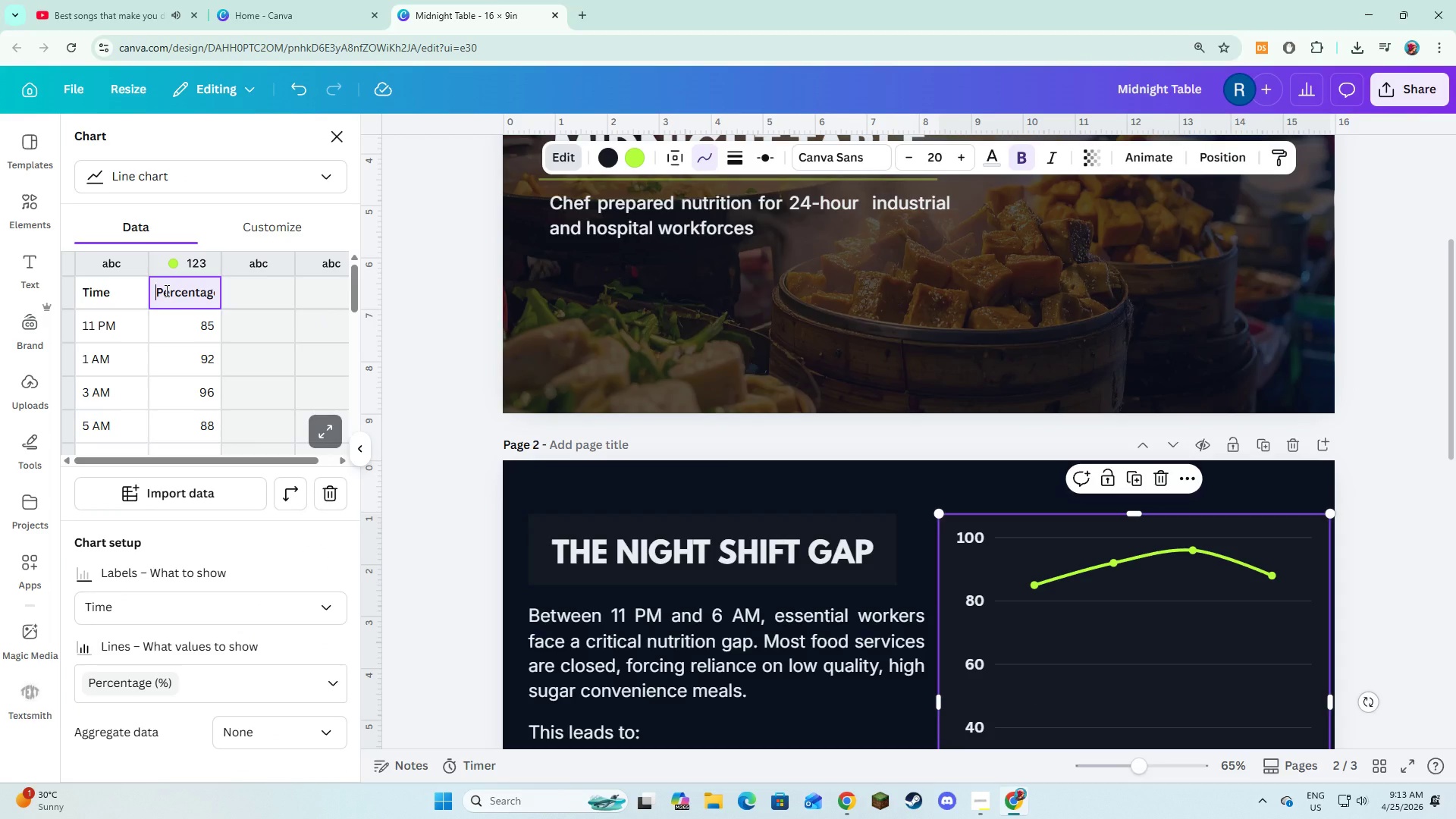 
type(fOOD ACCESS)
key(Backspace)
key(Backspace)
type(Food Access)
 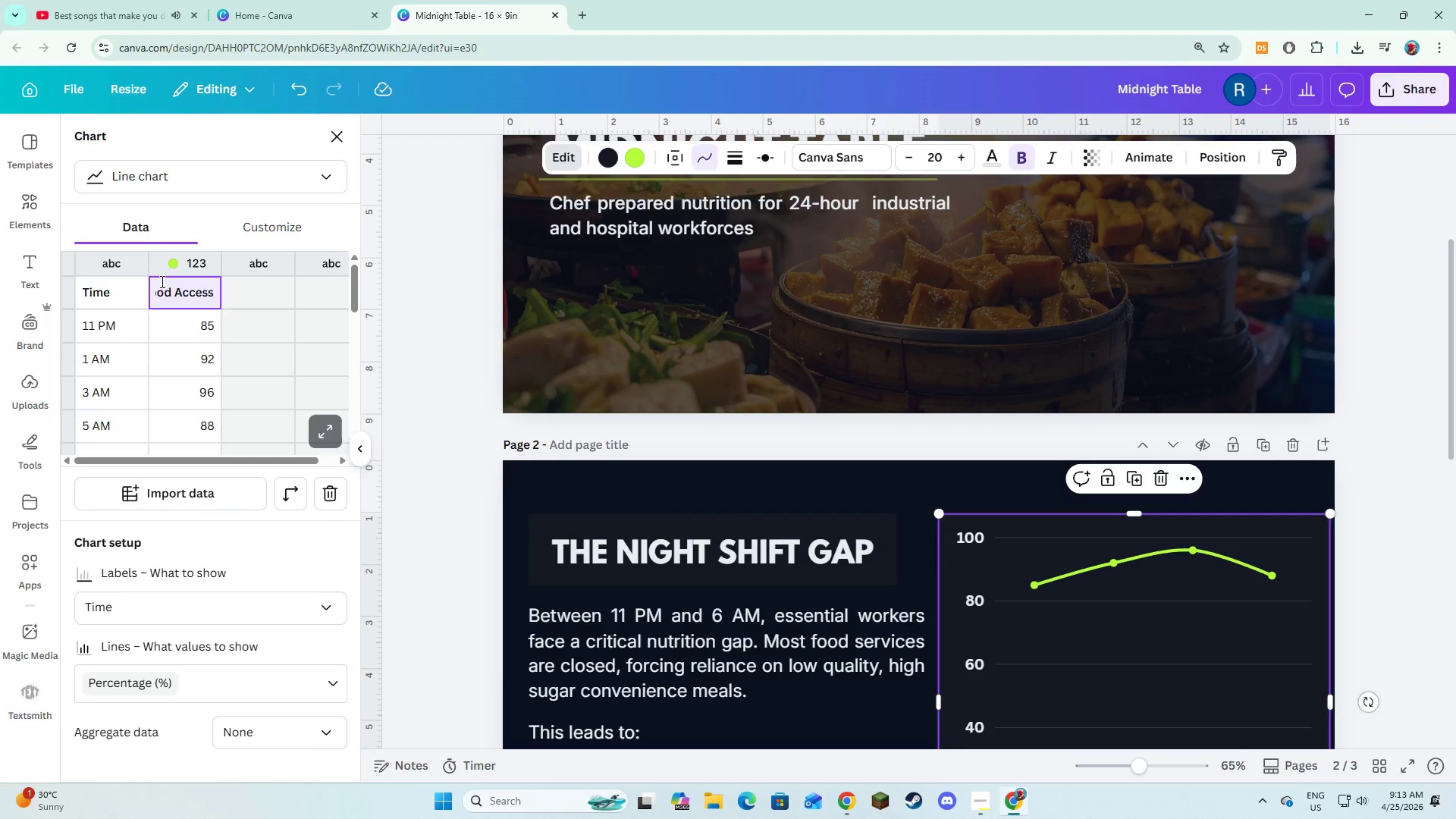 
scroll: coordinate [314, 639], scroll_direction: down, amount: 2.0
 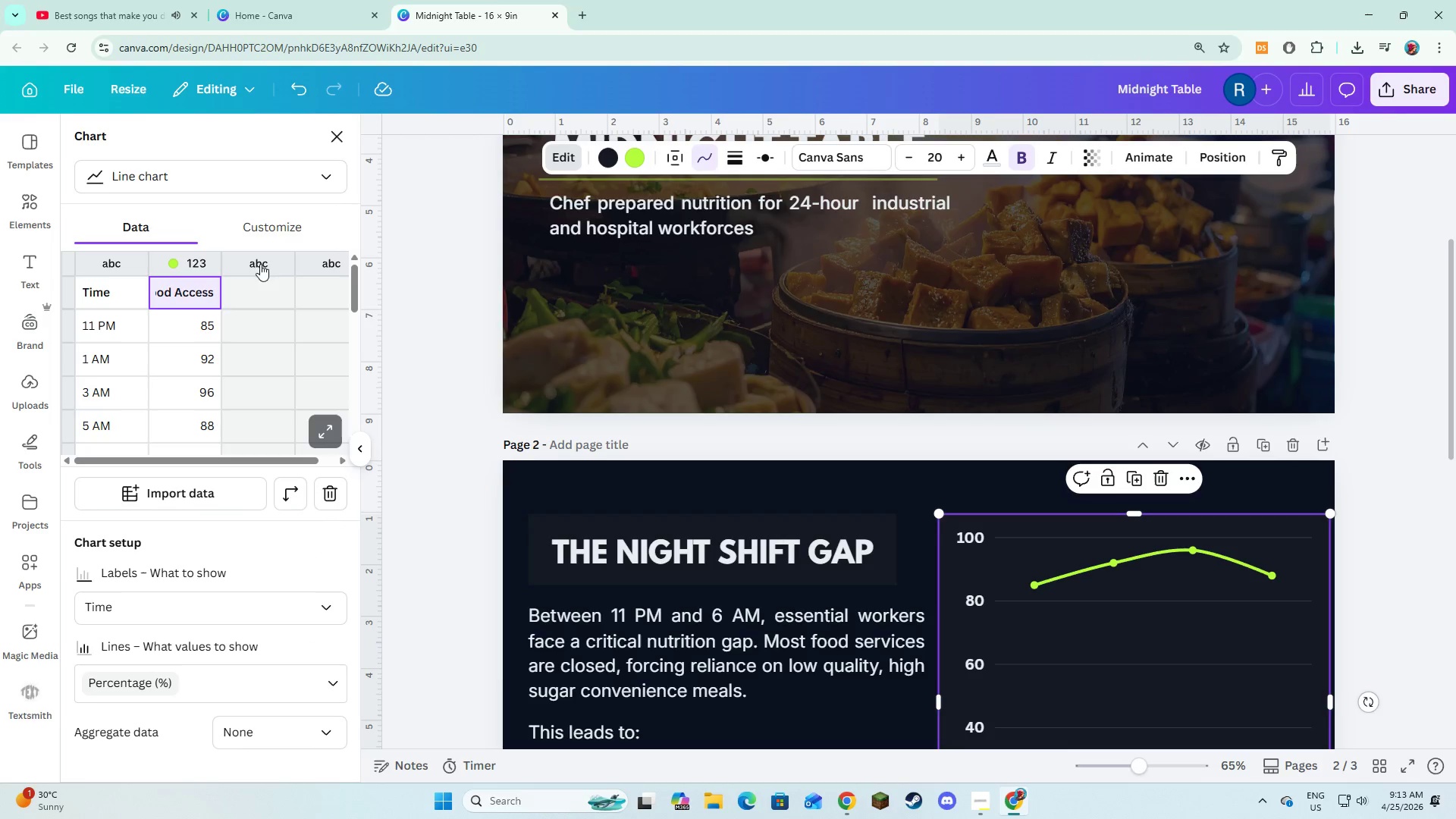 
left_click([279, 226])
 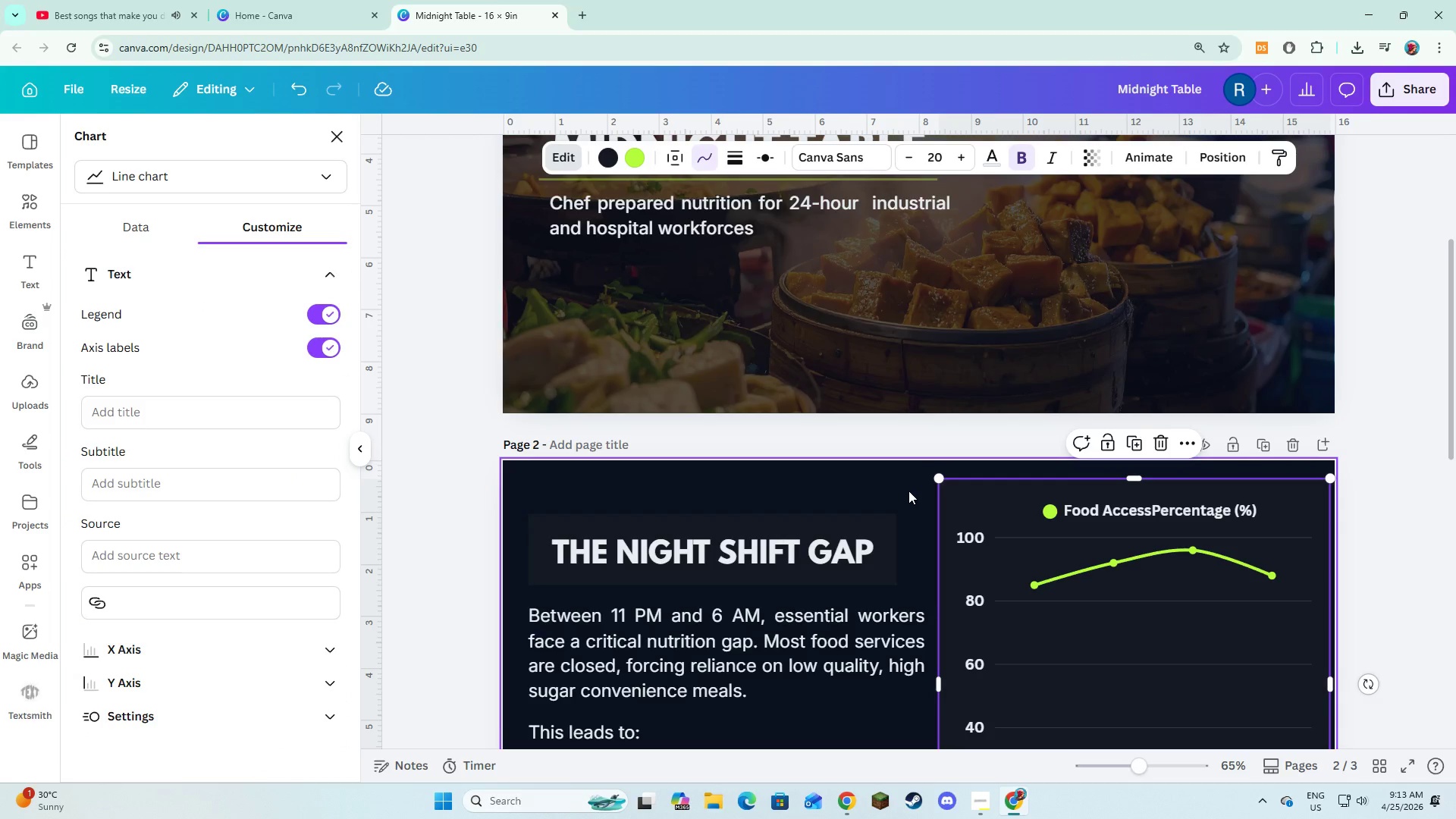 
wait(6.02)
 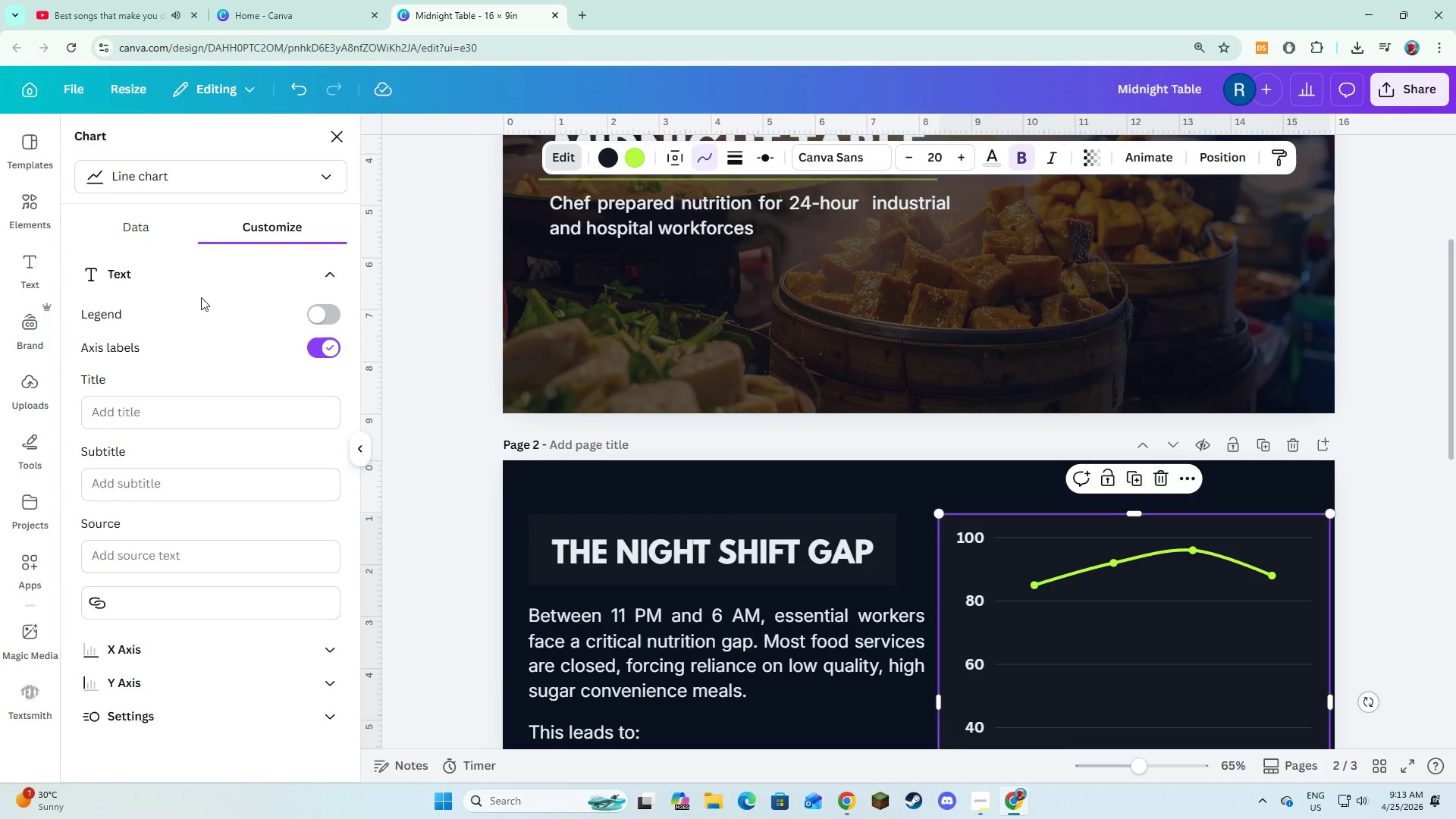 
scroll: coordinate [908, 492], scroll_direction: down, amount: 2.0
 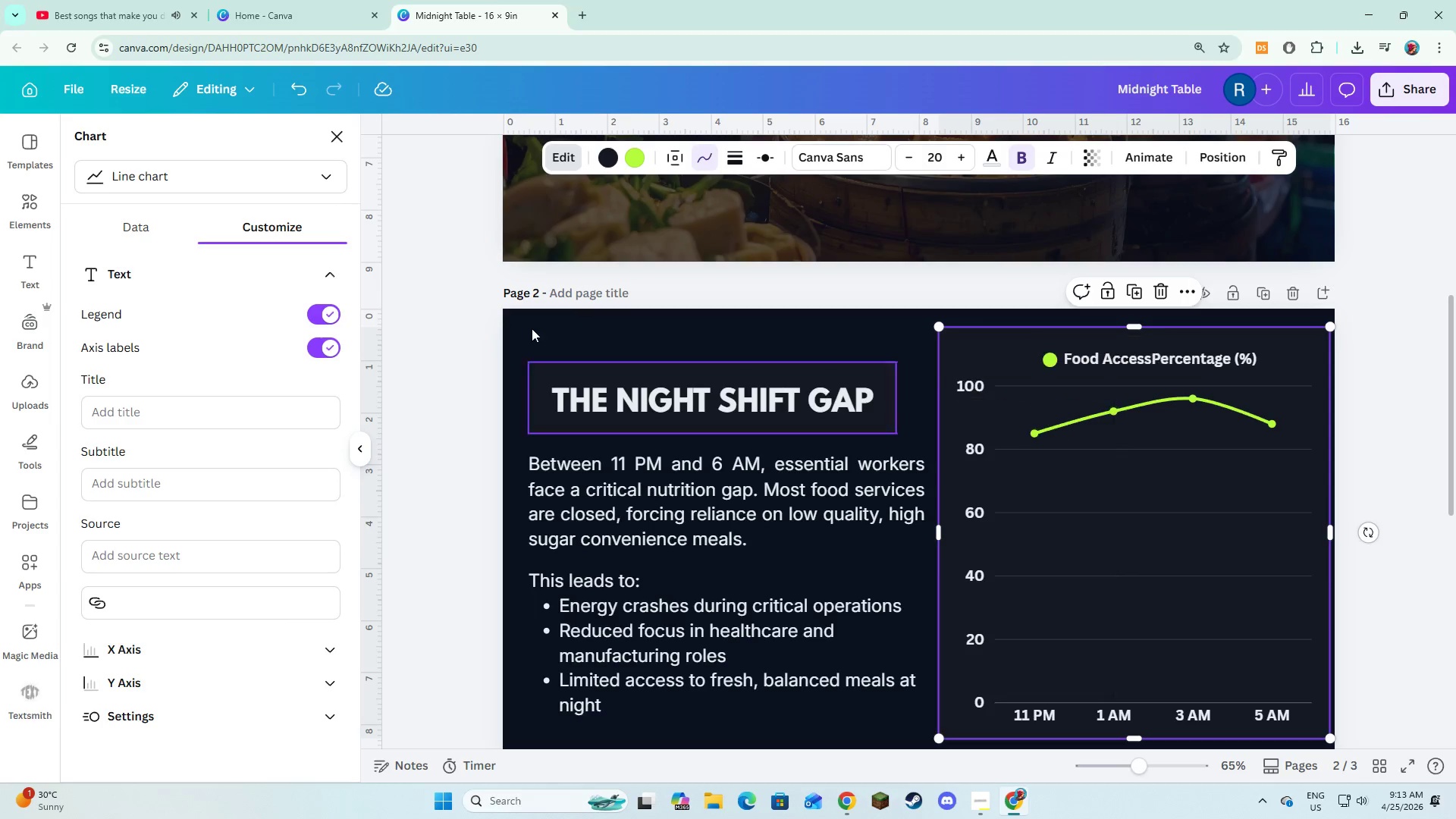 
wait(5.24)
 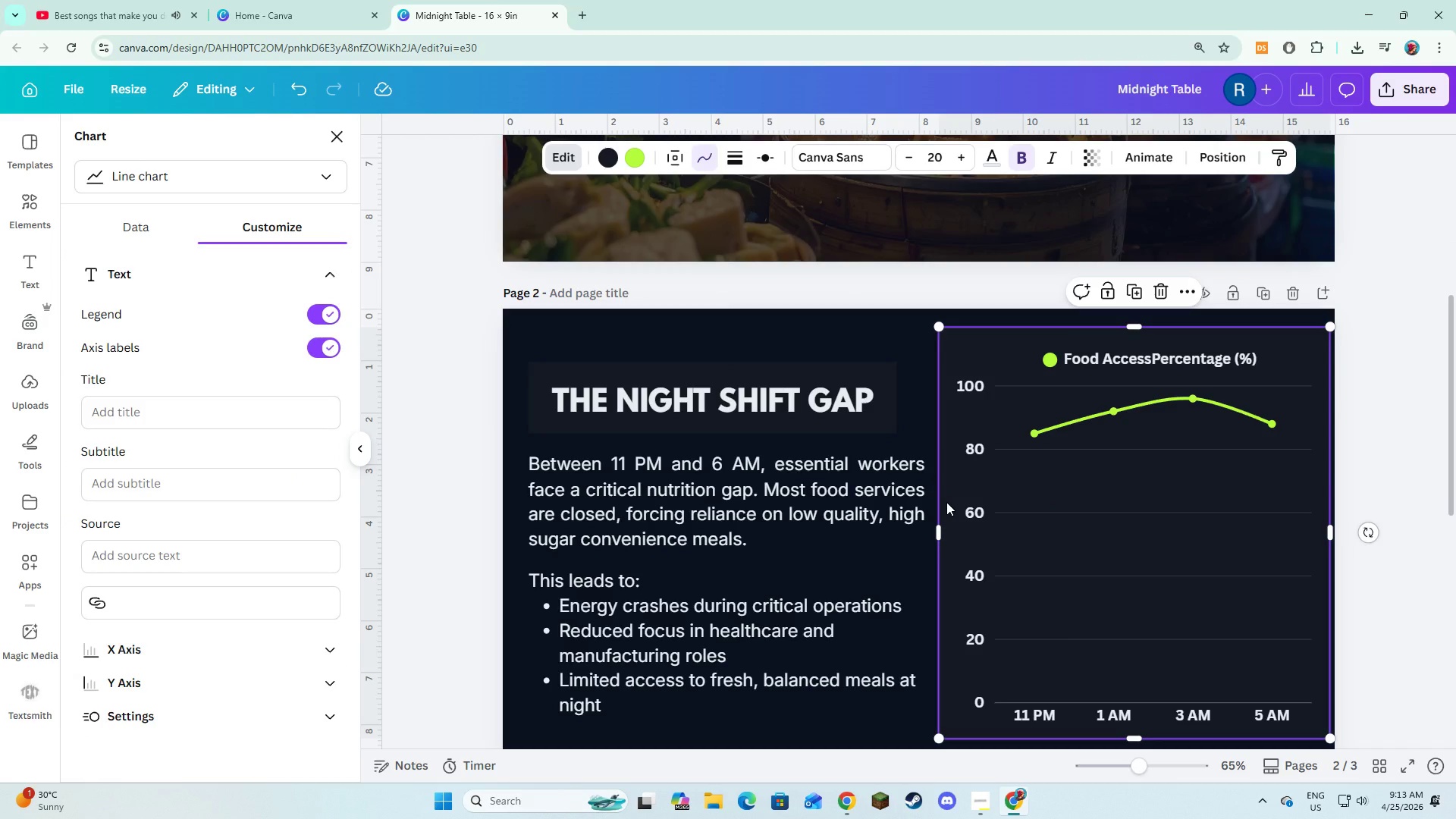 
left_click([1155, 350])
 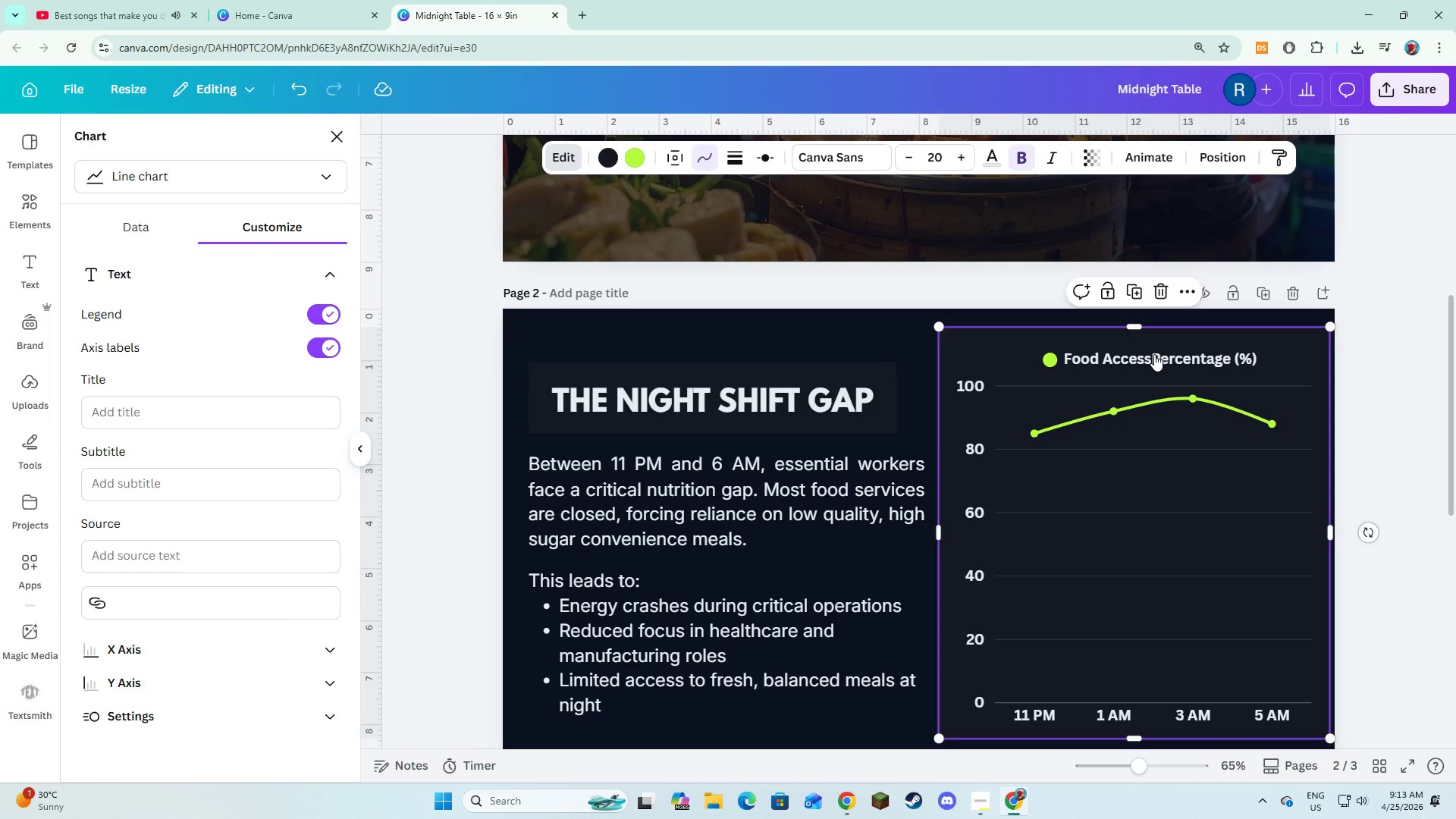 
double_click([1154, 354])
 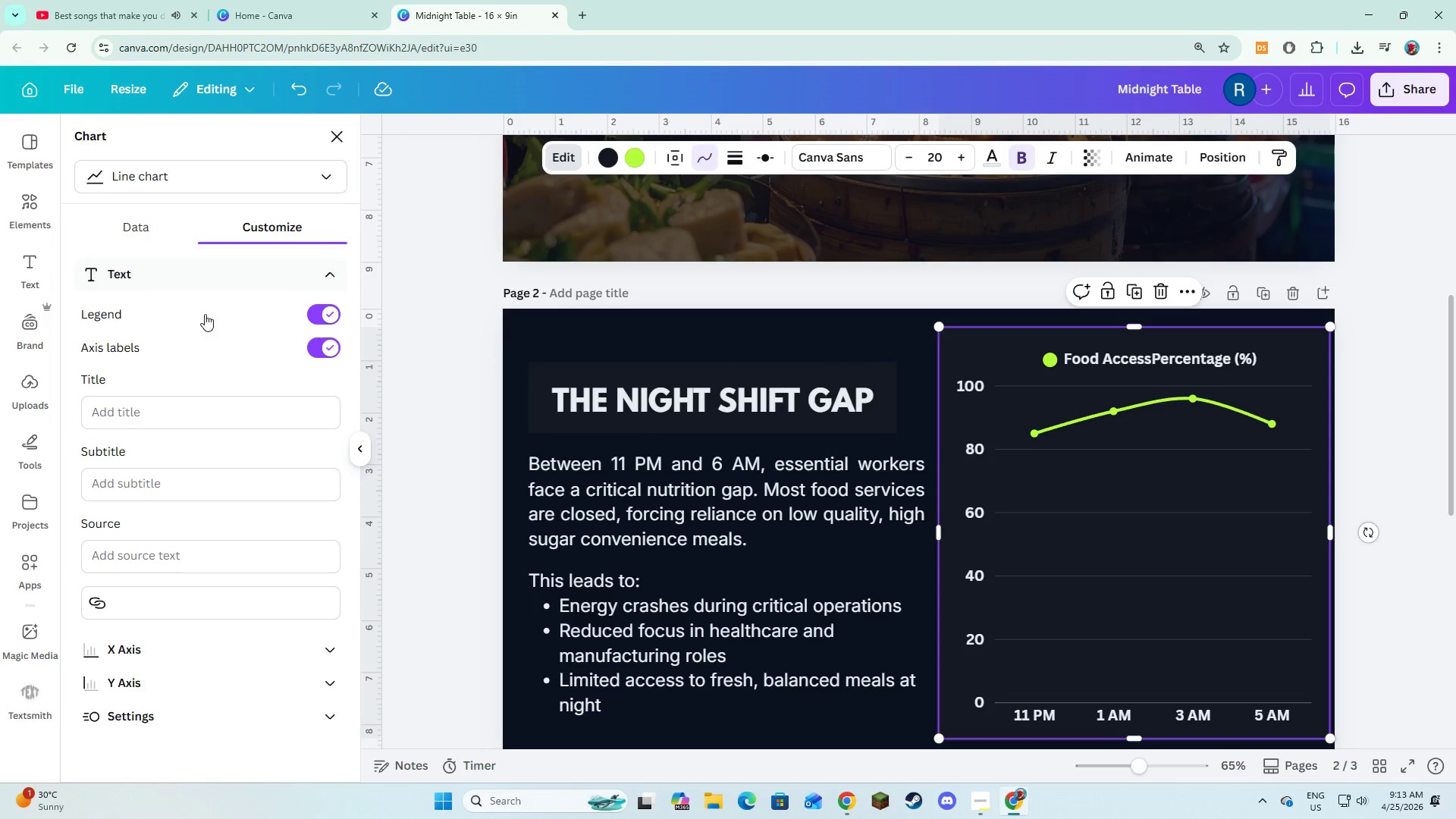 
scroll: coordinate [173, 309], scroll_direction: up, amount: 4.0
 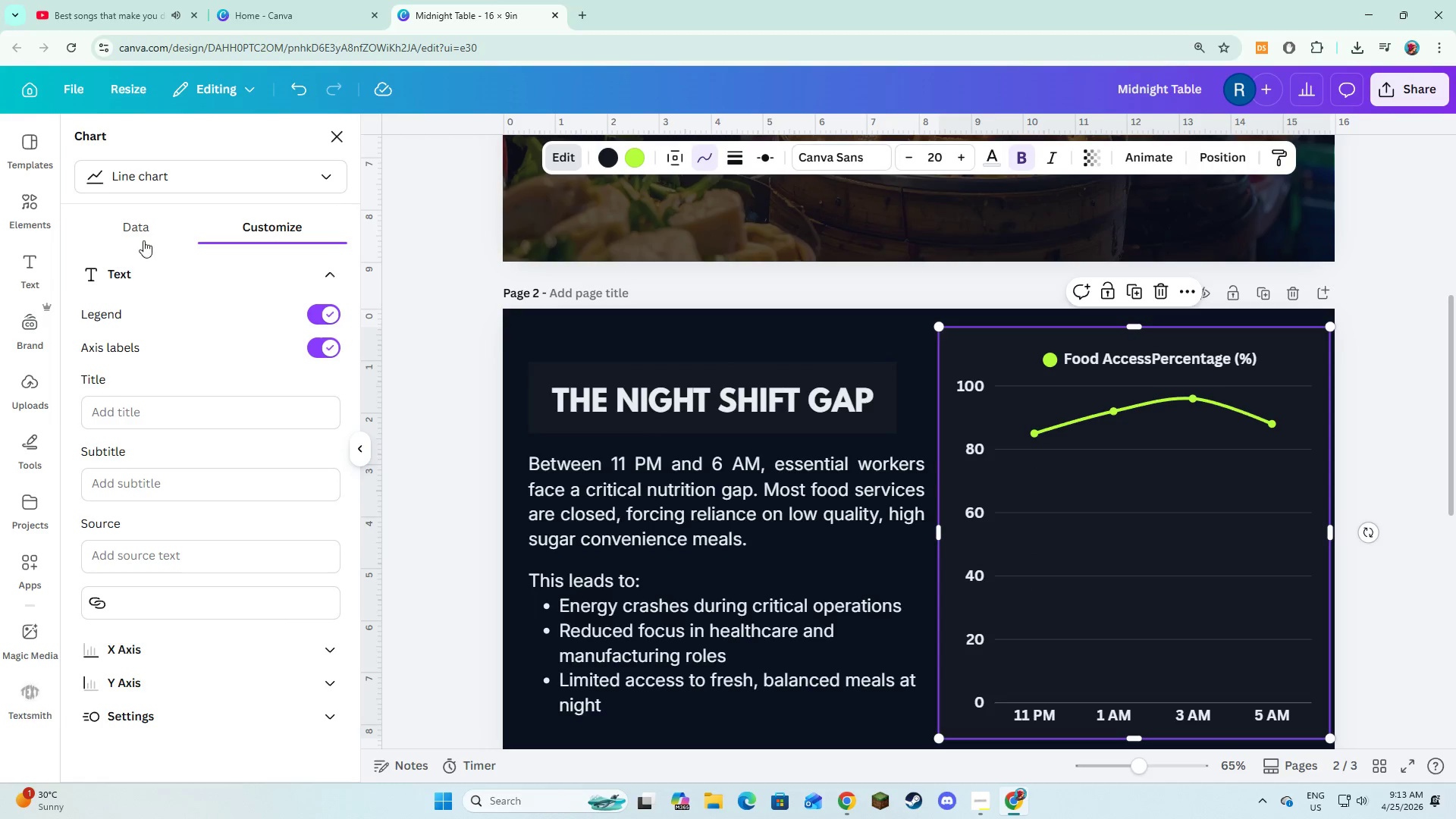 
left_click([145, 234])
 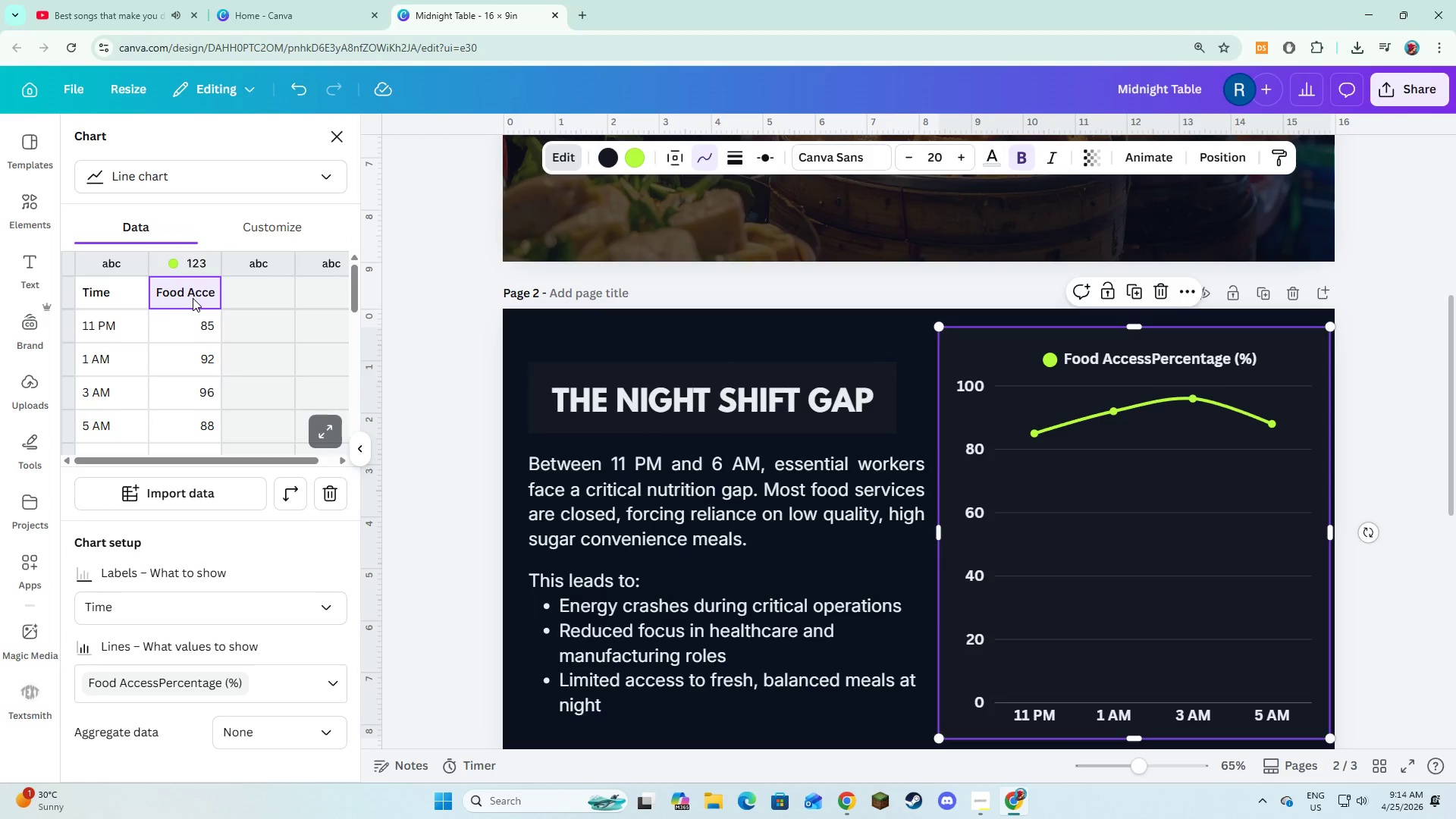 
double_click([196, 293])
 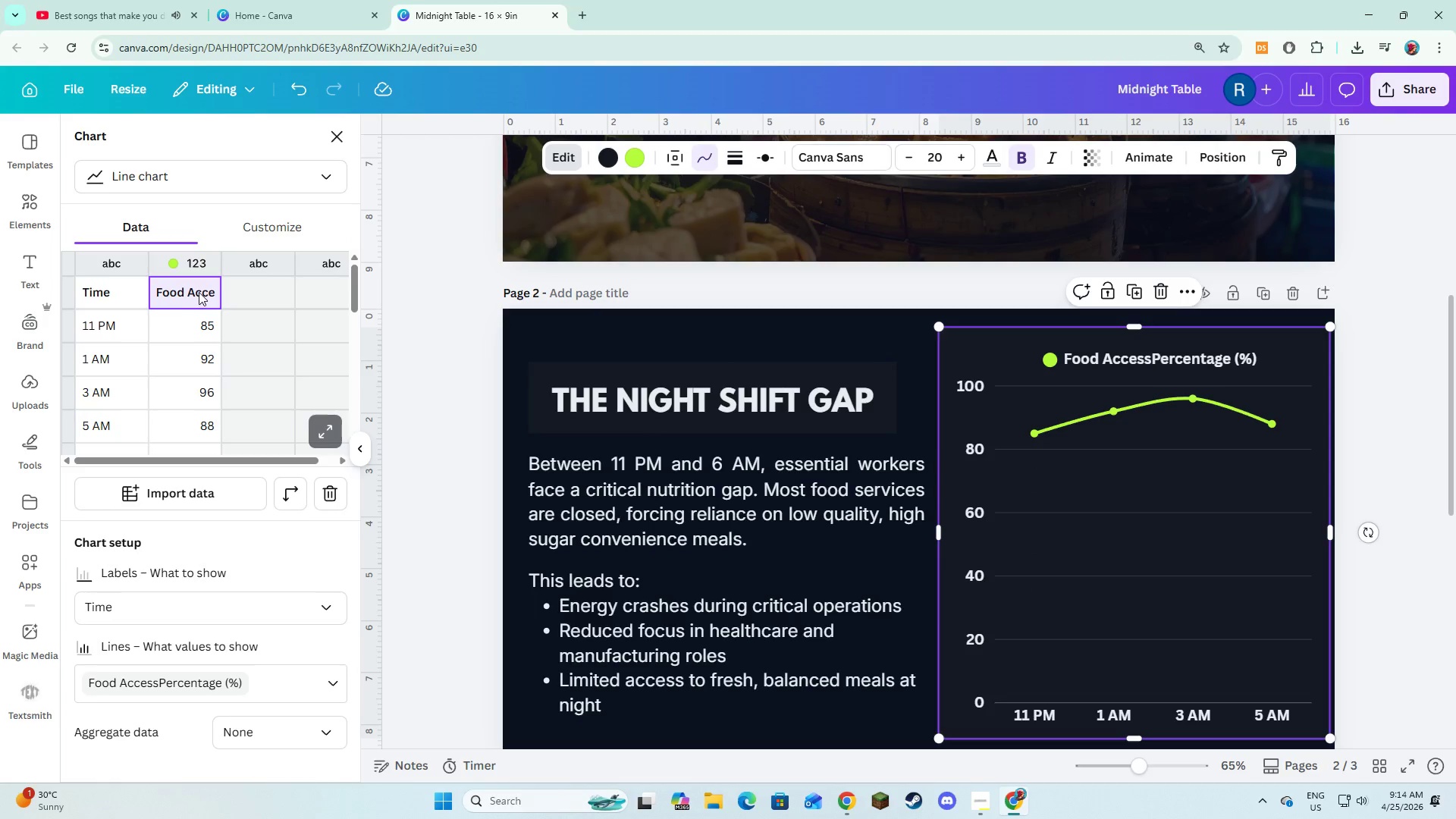 
triple_click([199, 292])
 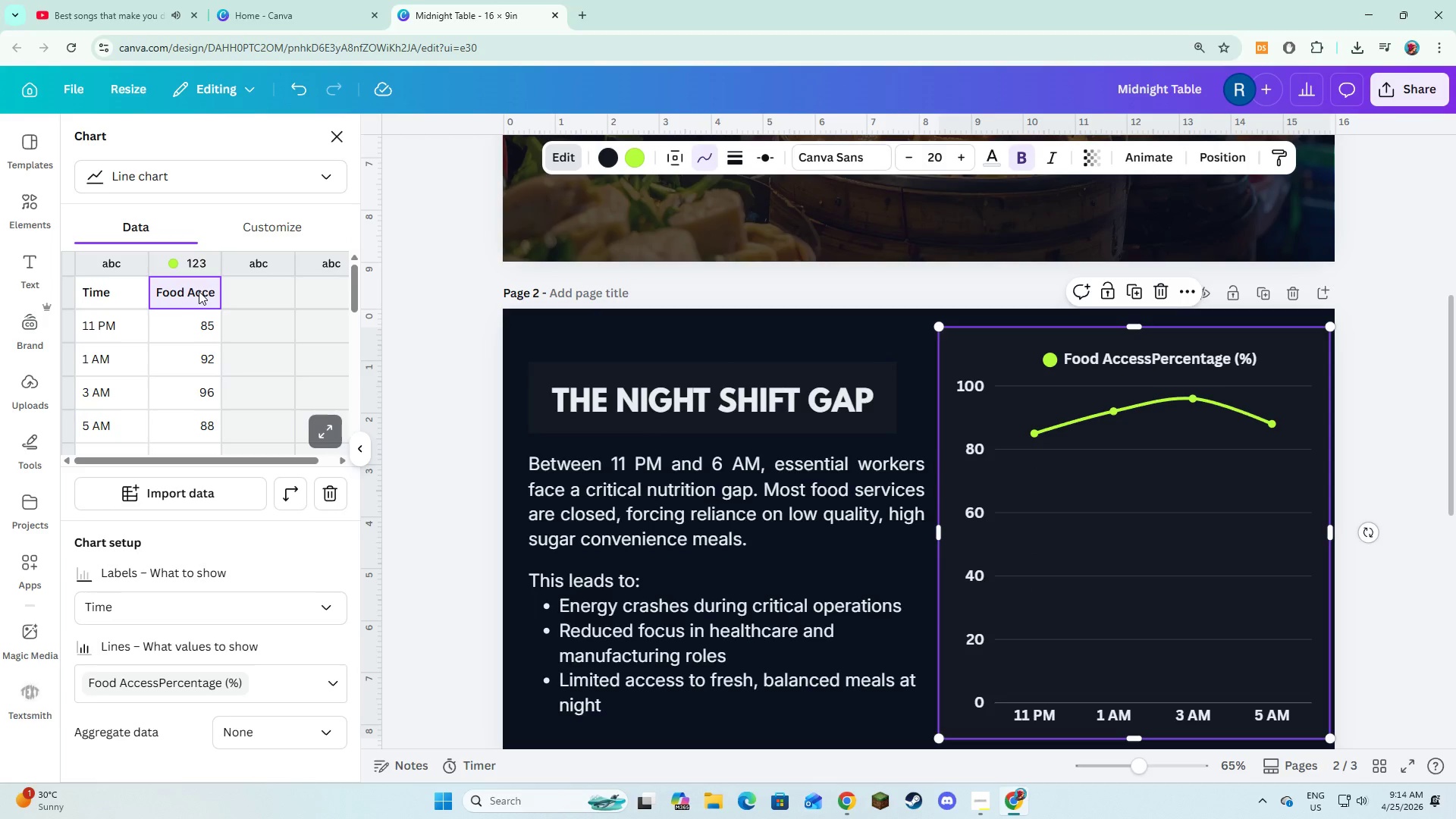 
triple_click([199, 291])
 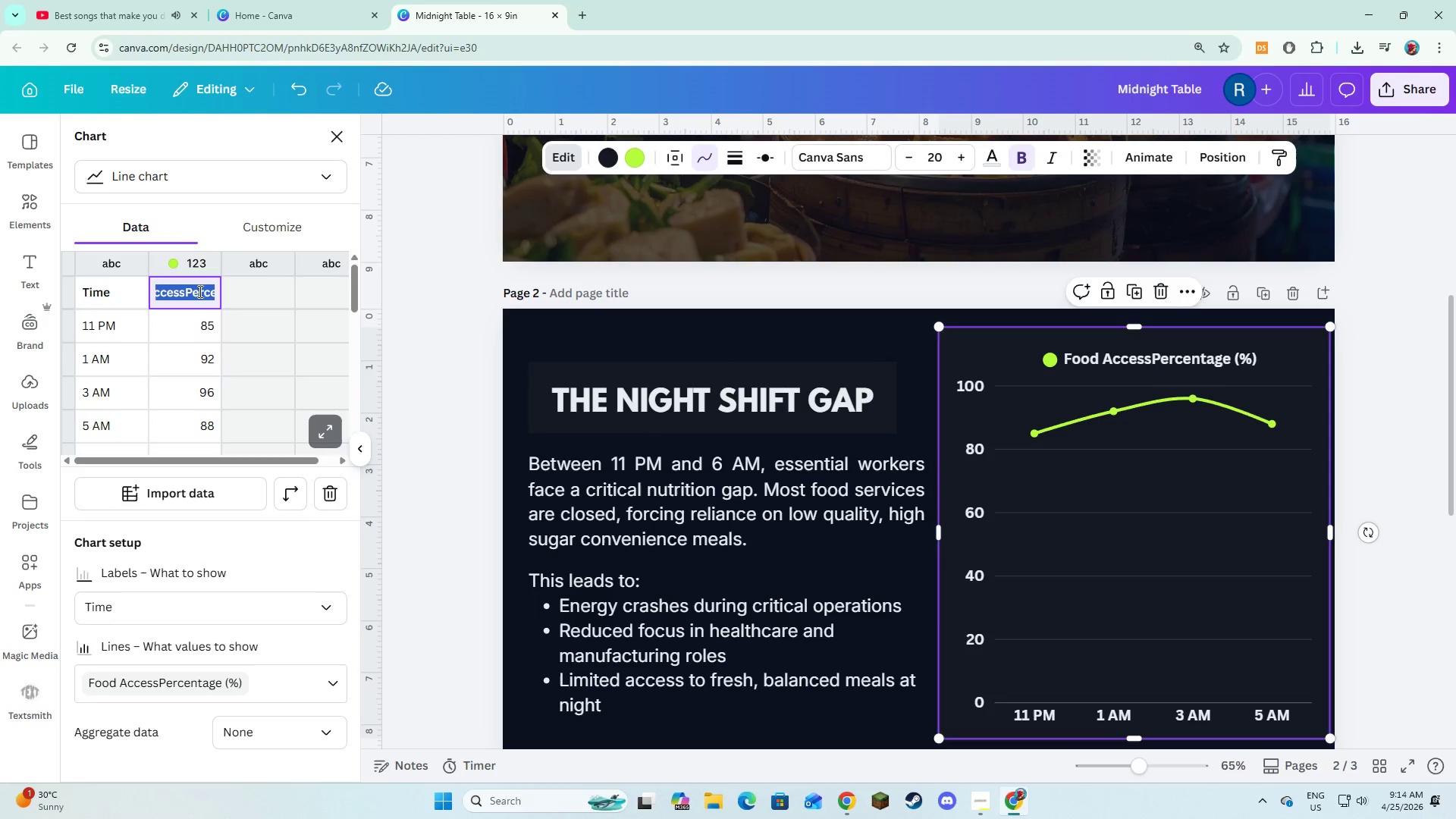 
triple_click([199, 291])
 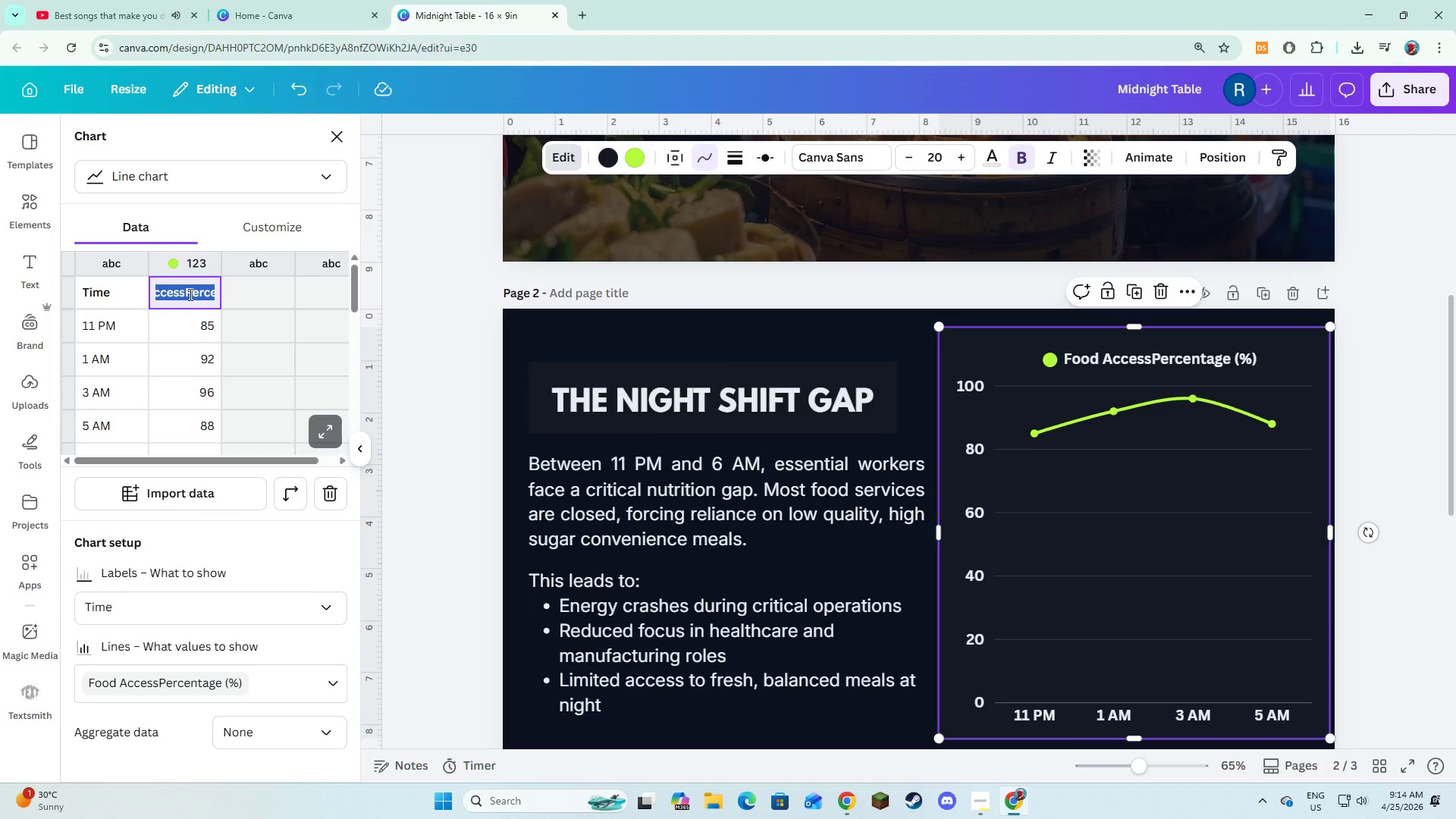 
double_click([189, 294])
 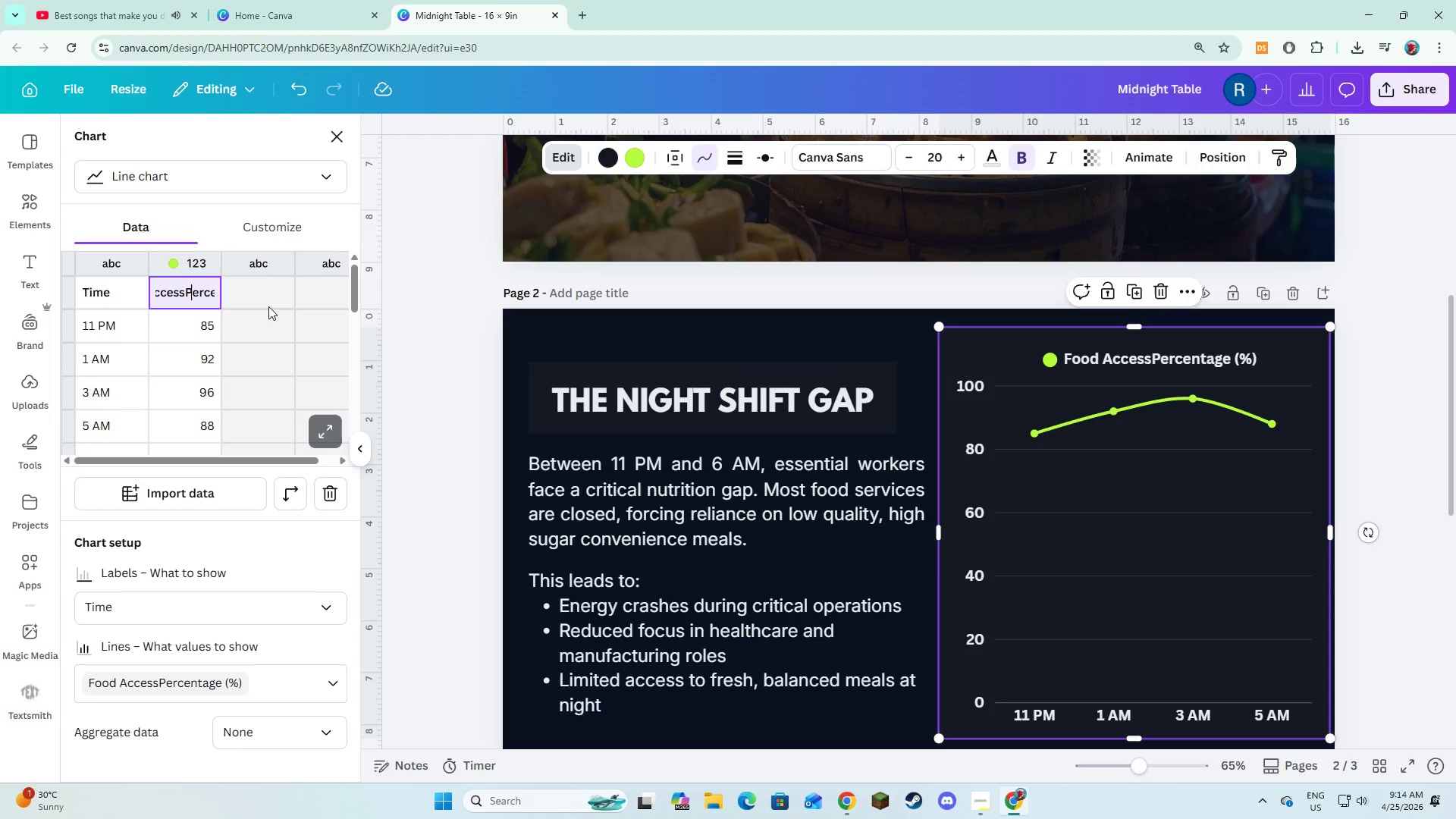 
key(ArrowLeft)
 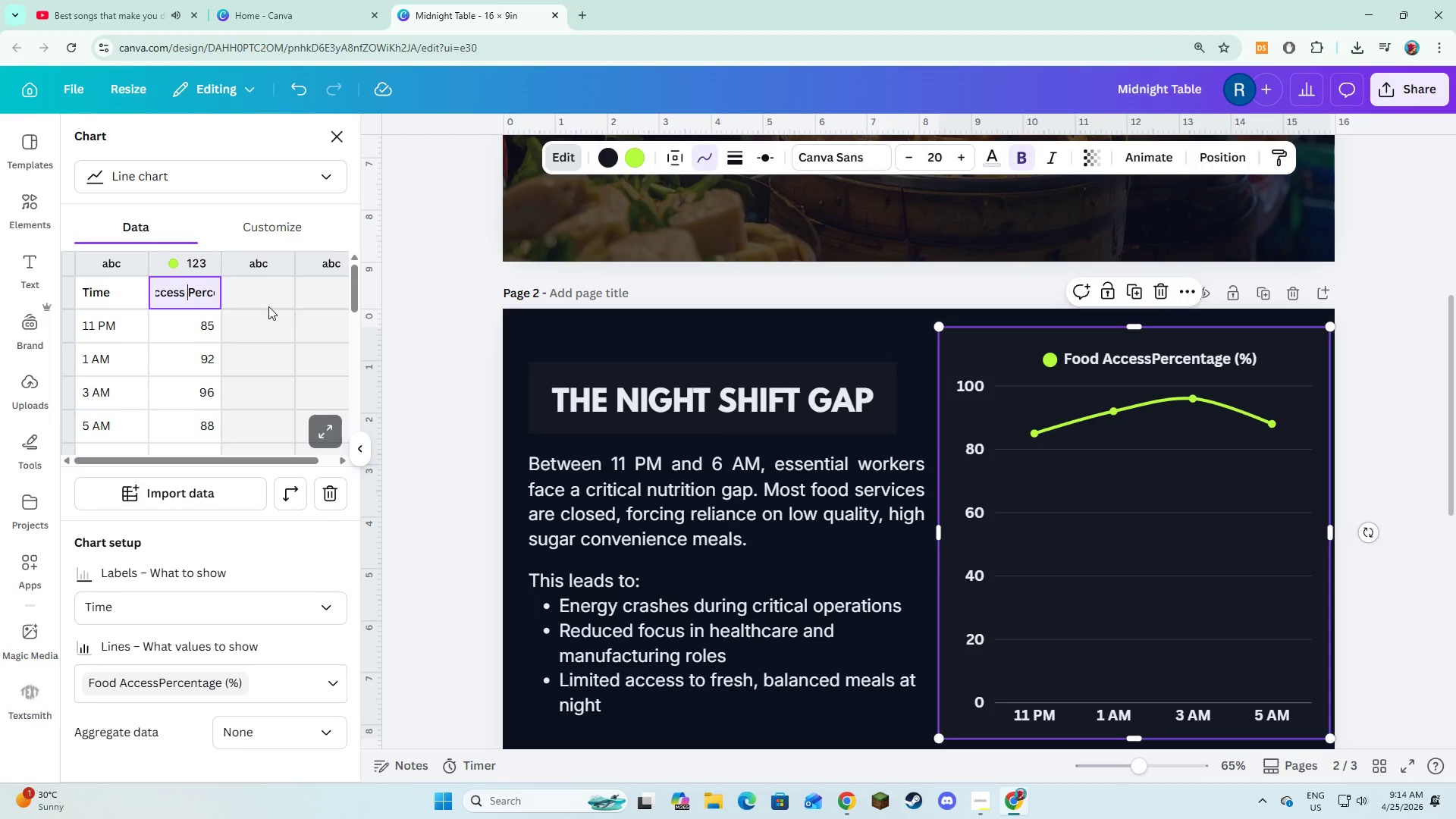 
key(Space)
 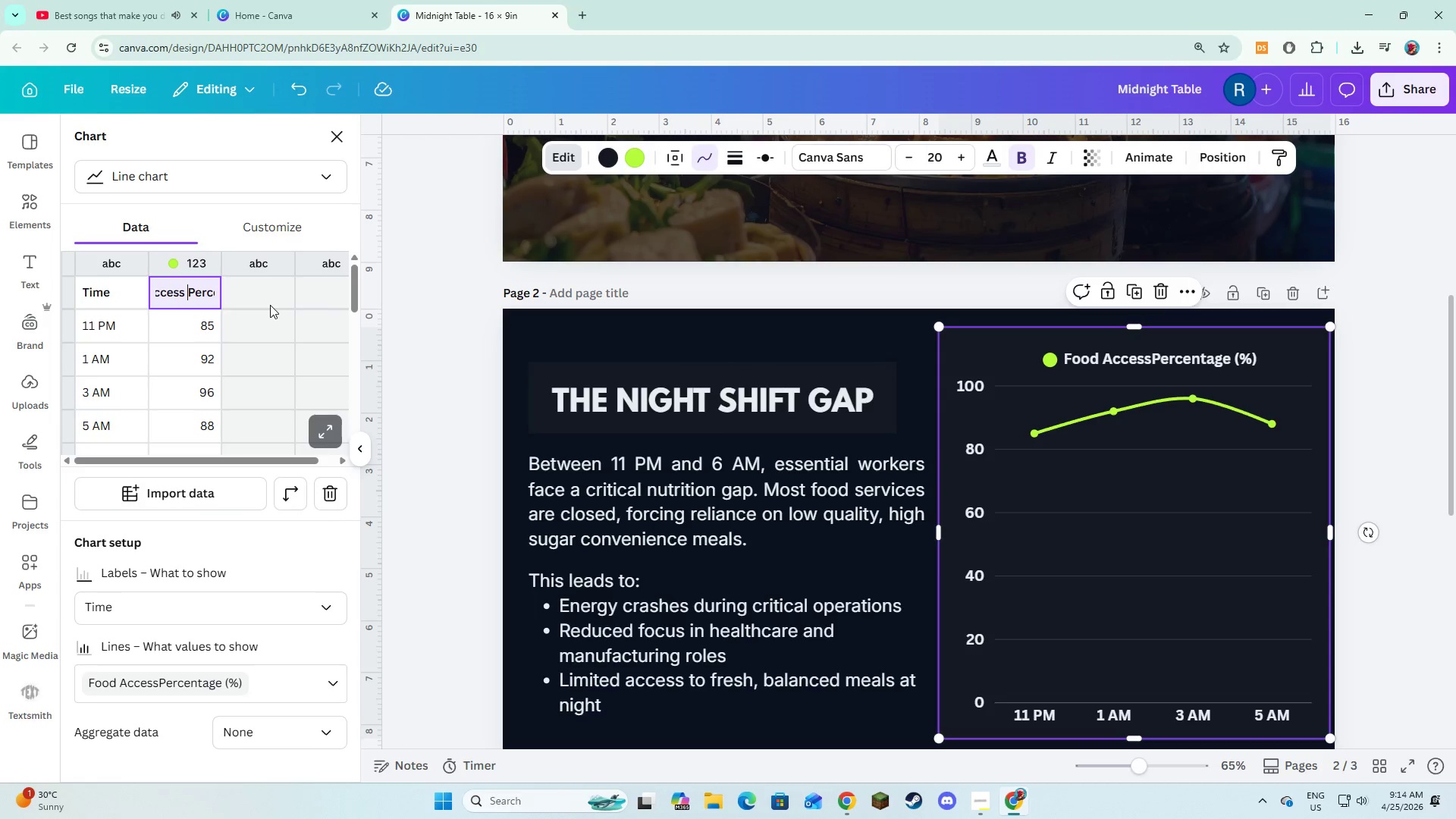 
key(NumpadEnter)
 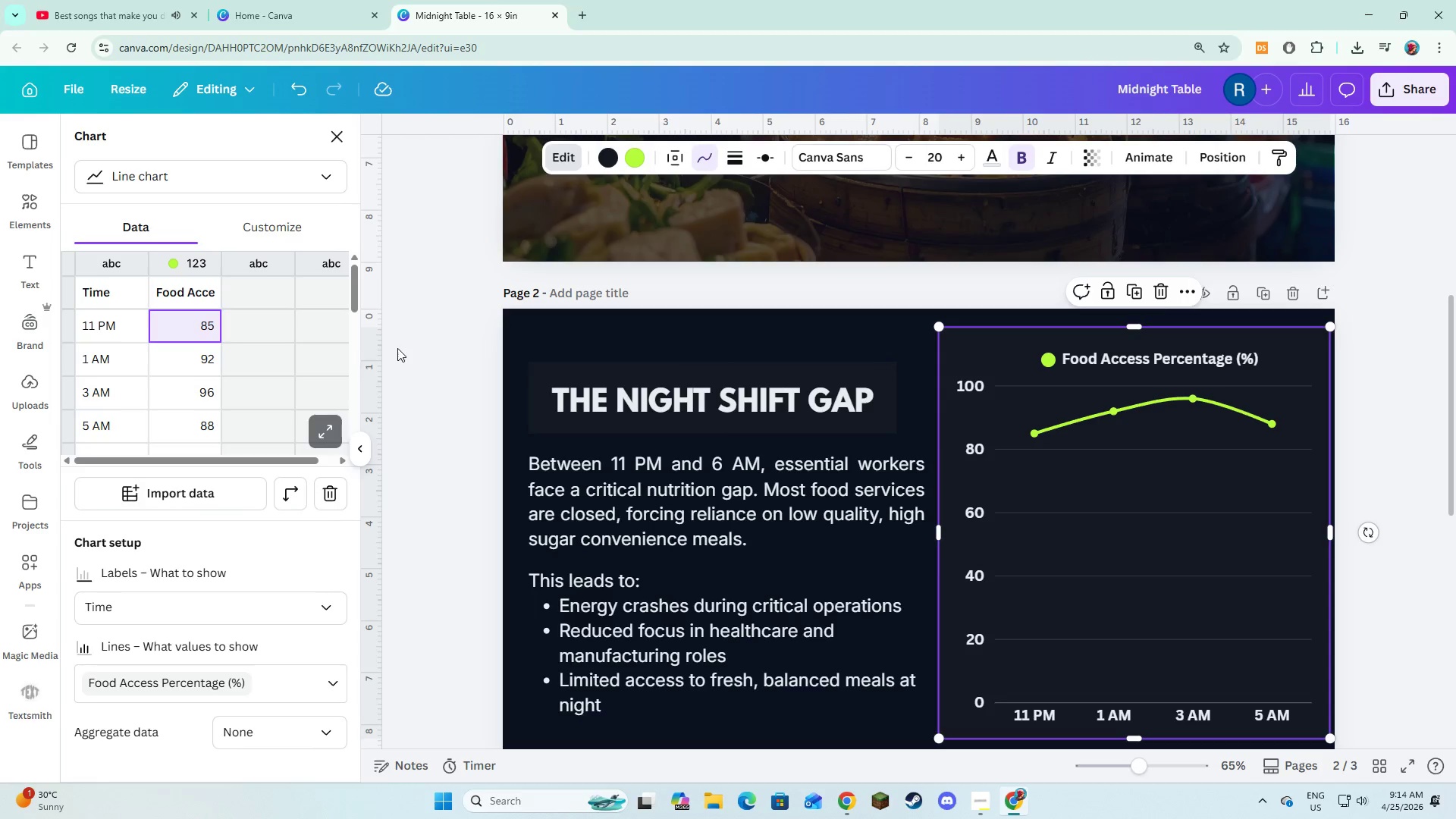 
left_click([428, 328])
 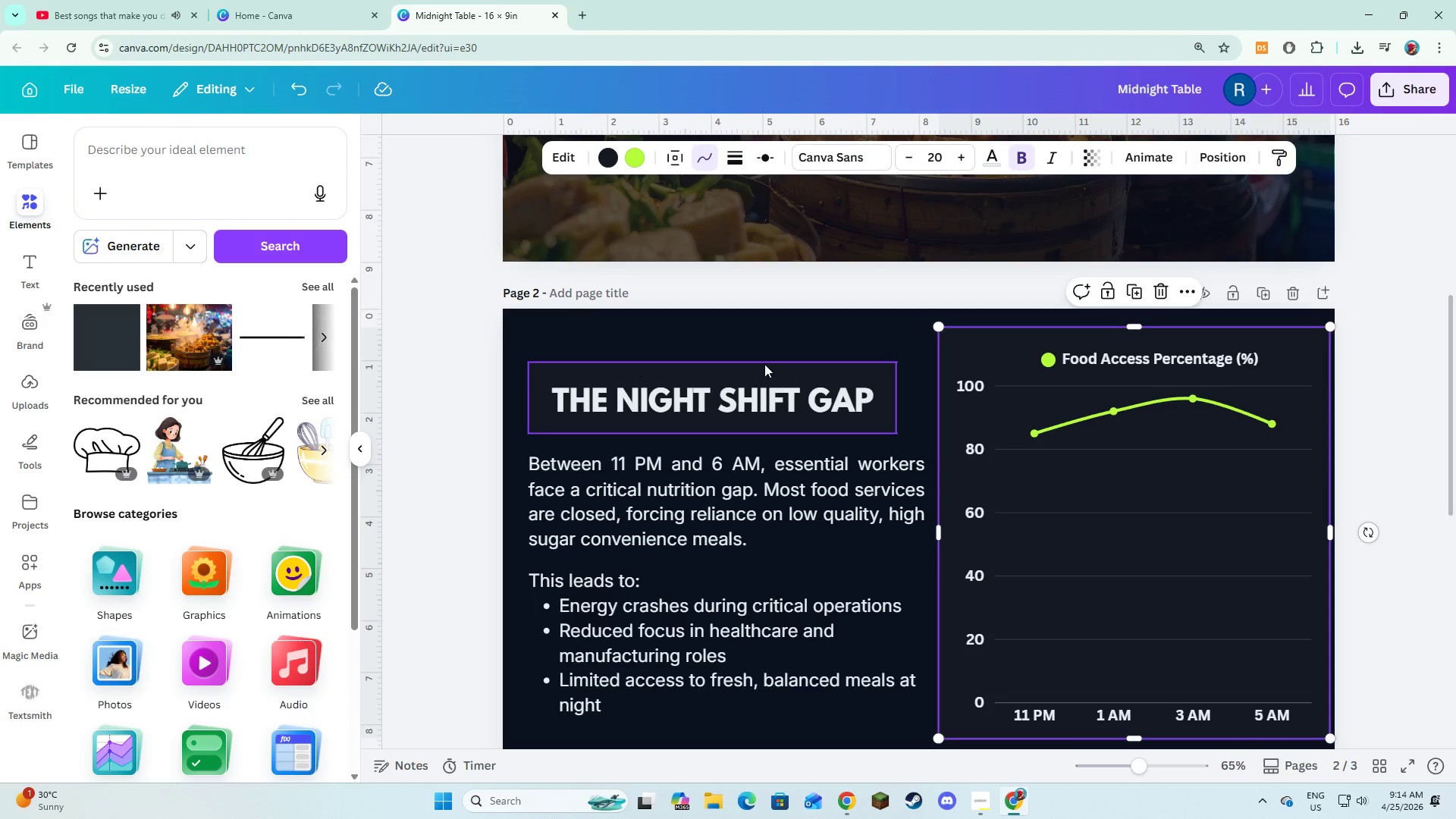 
scroll: coordinate [749, 433], scroll_direction: down, amount: 3.0
 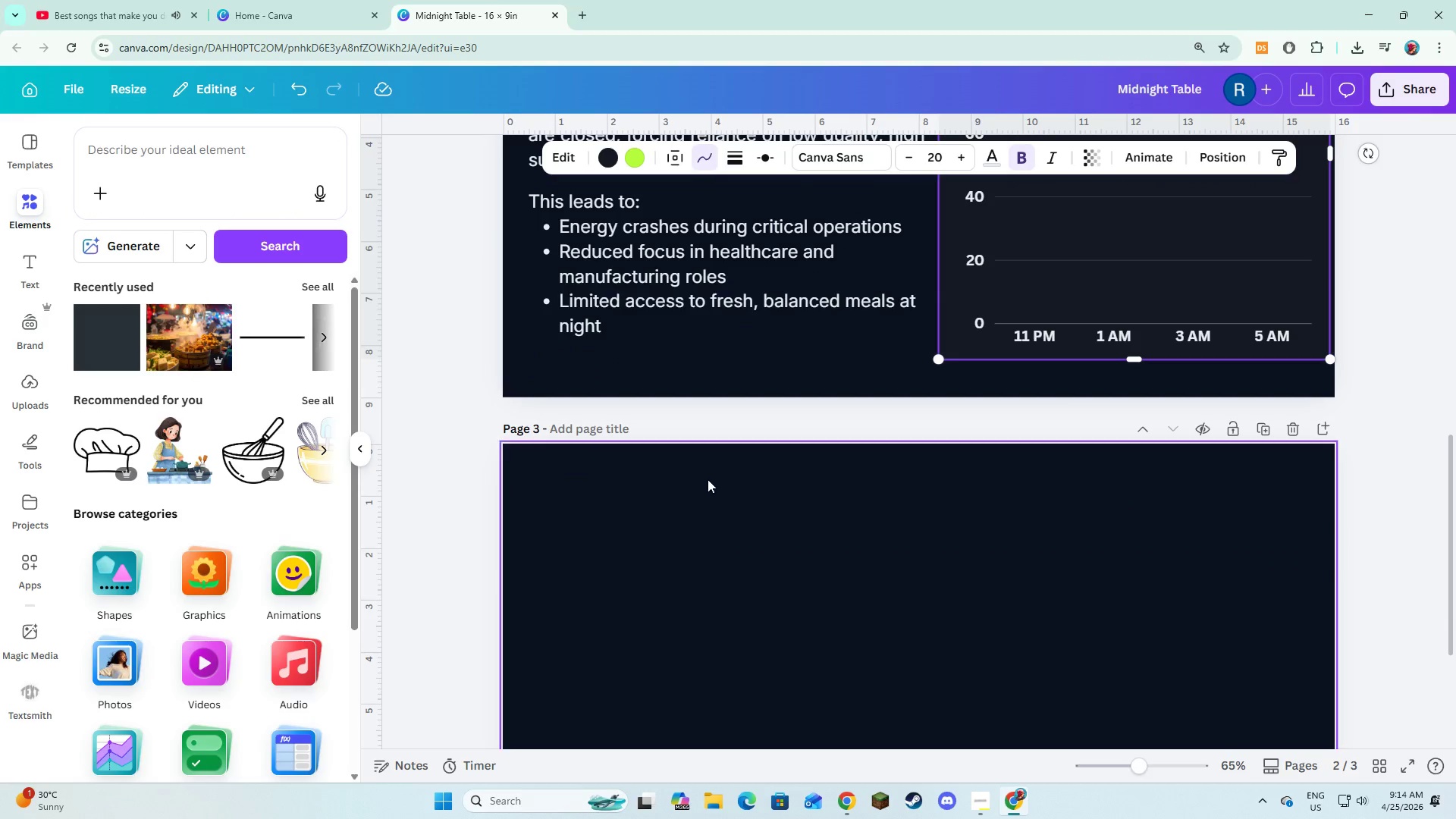 
left_click([689, 503])
 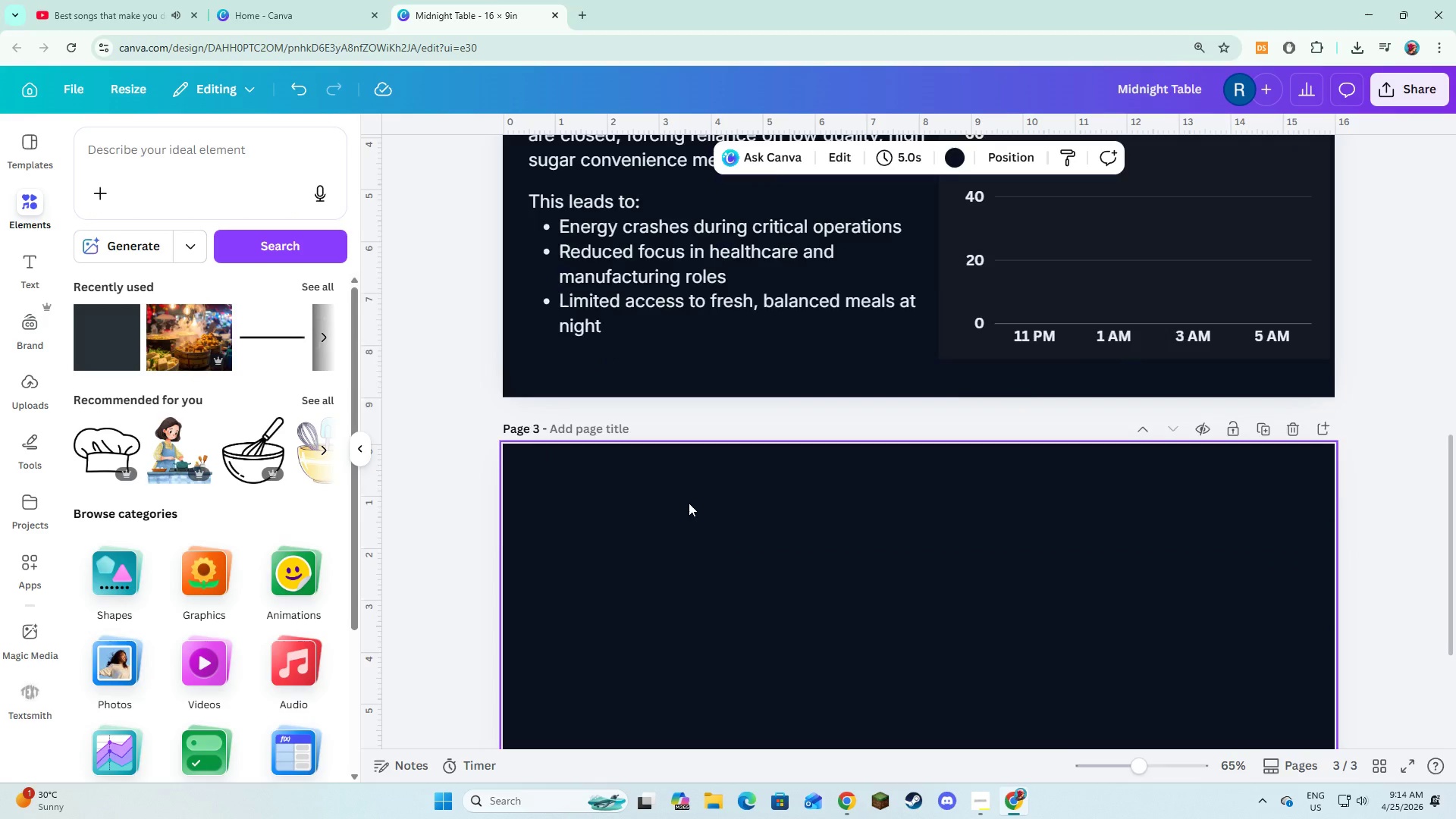 
scroll: coordinate [687, 501], scroll_direction: up, amount: 4.0
 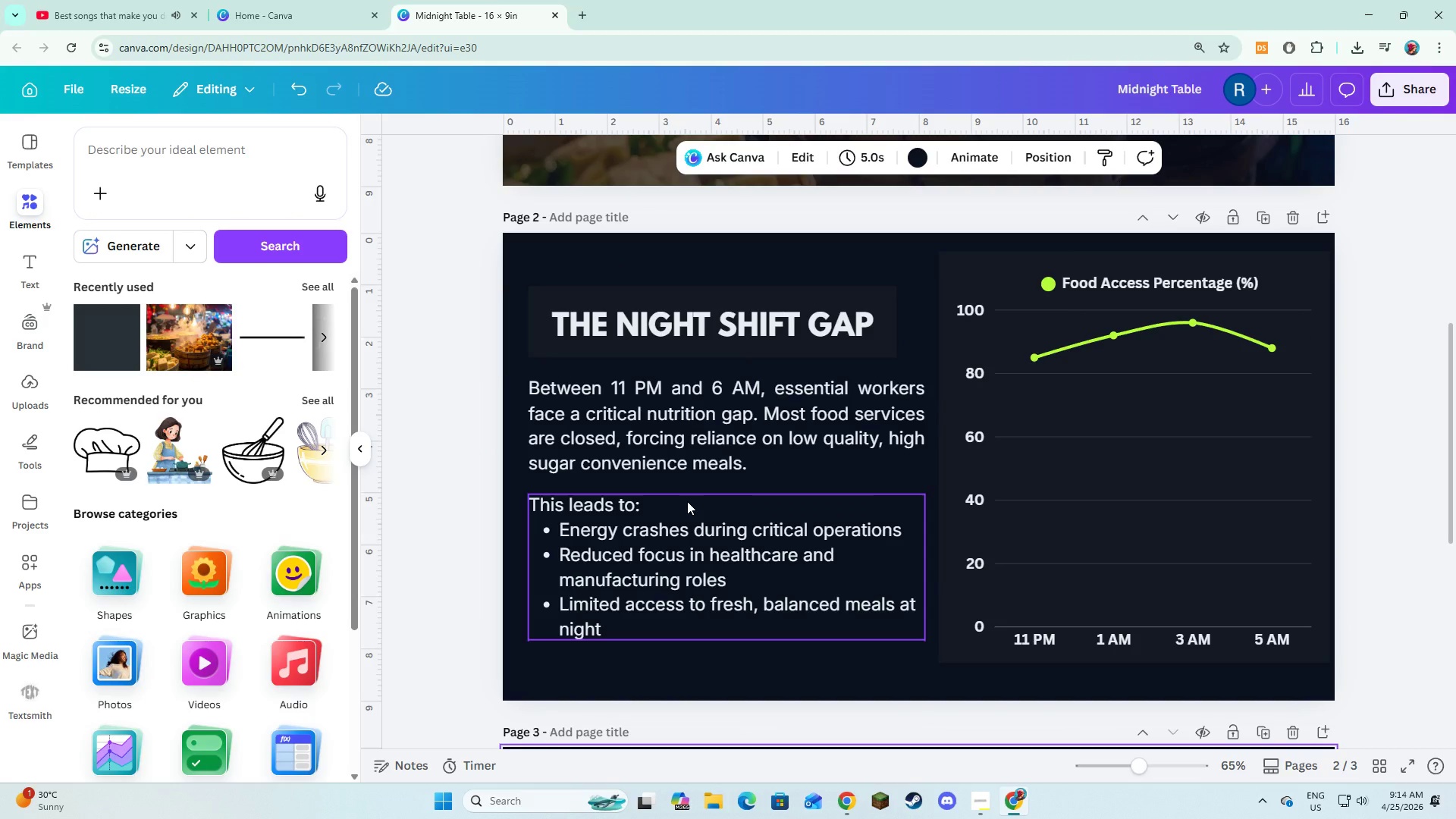 
scroll: coordinate [687, 501], scroll_direction: down, amount: 5.0
 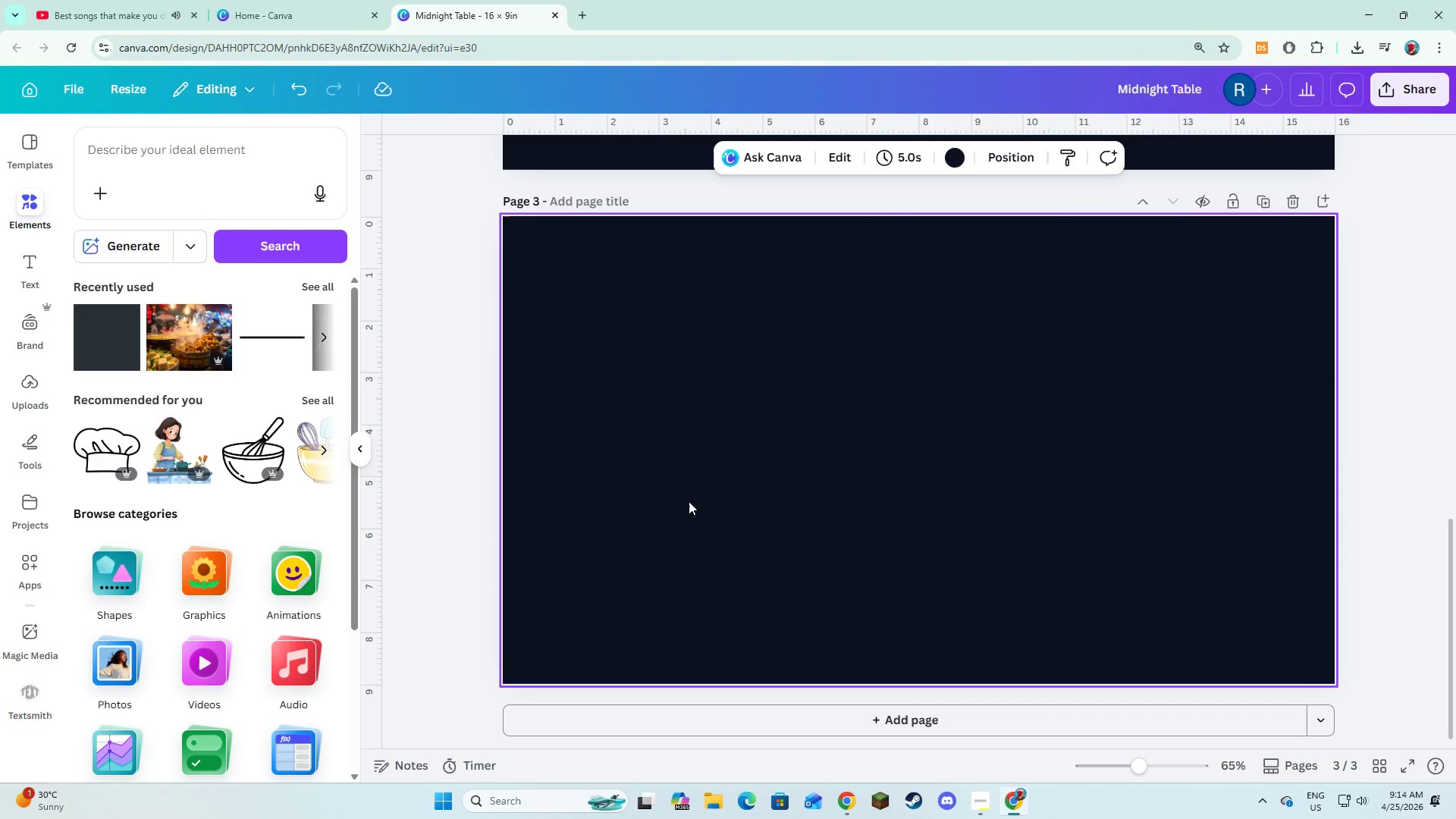 
left_click([689, 501])
 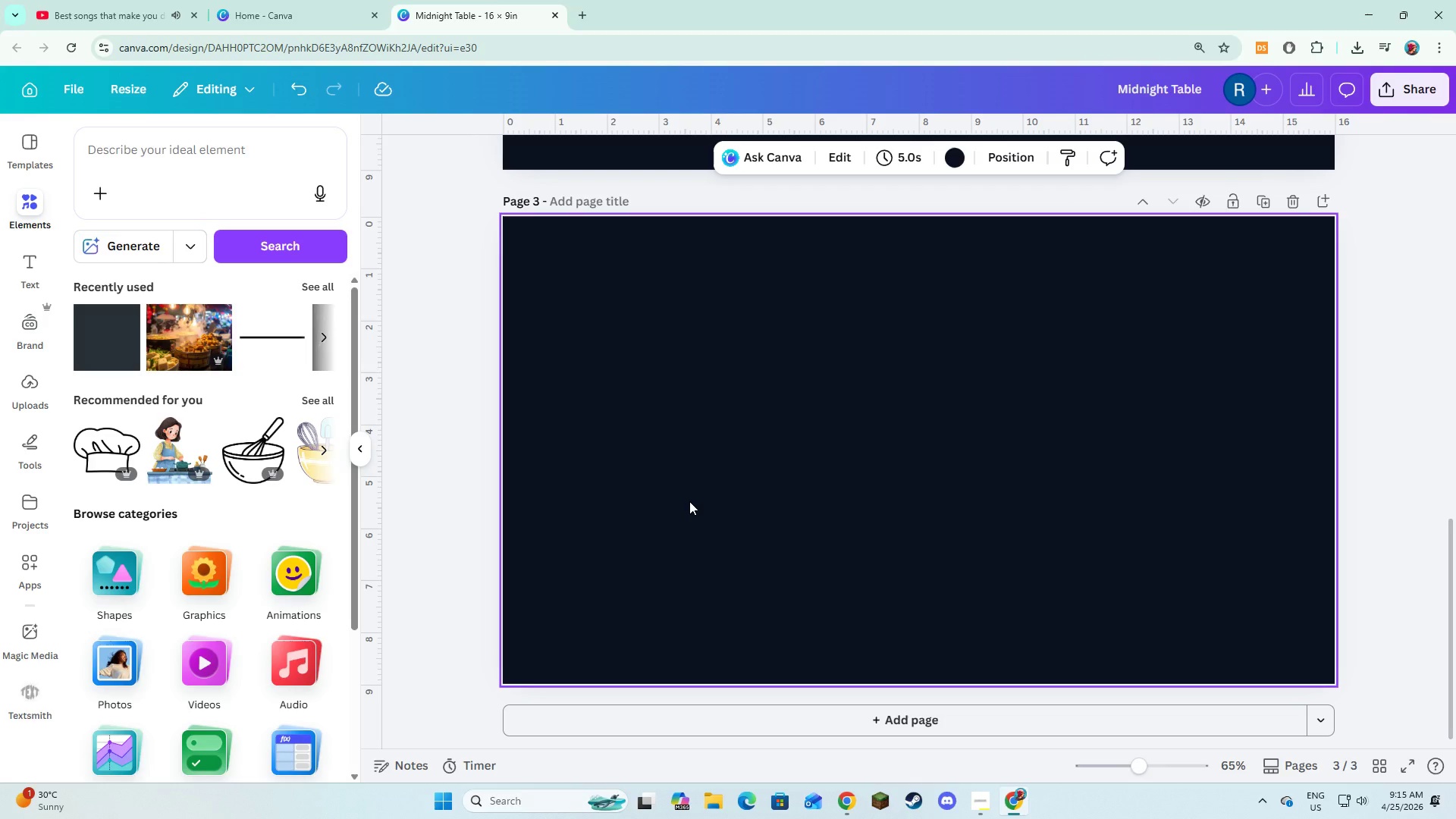 
wait(53.09)
 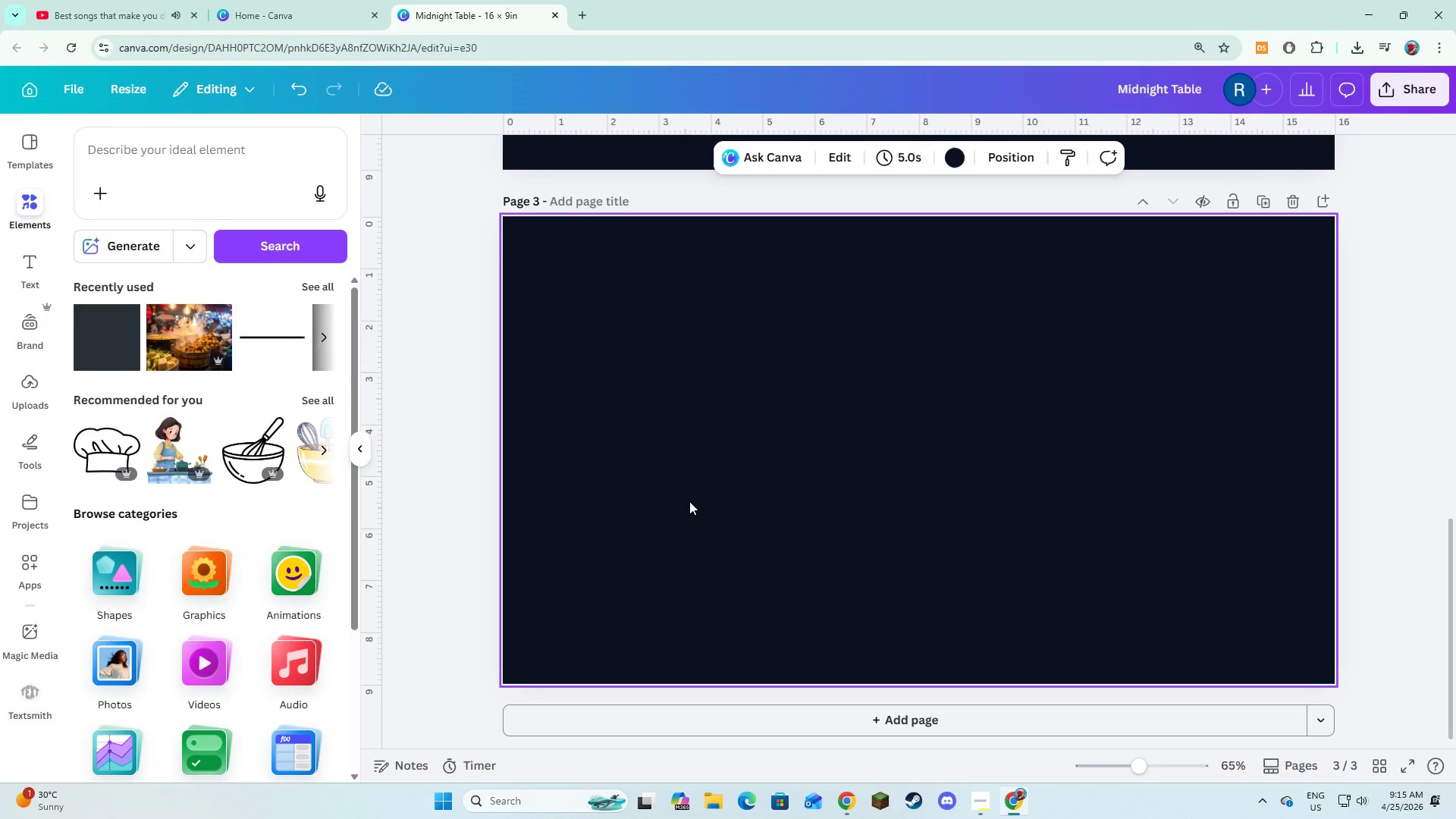 
key(Alt+AltLeft)
 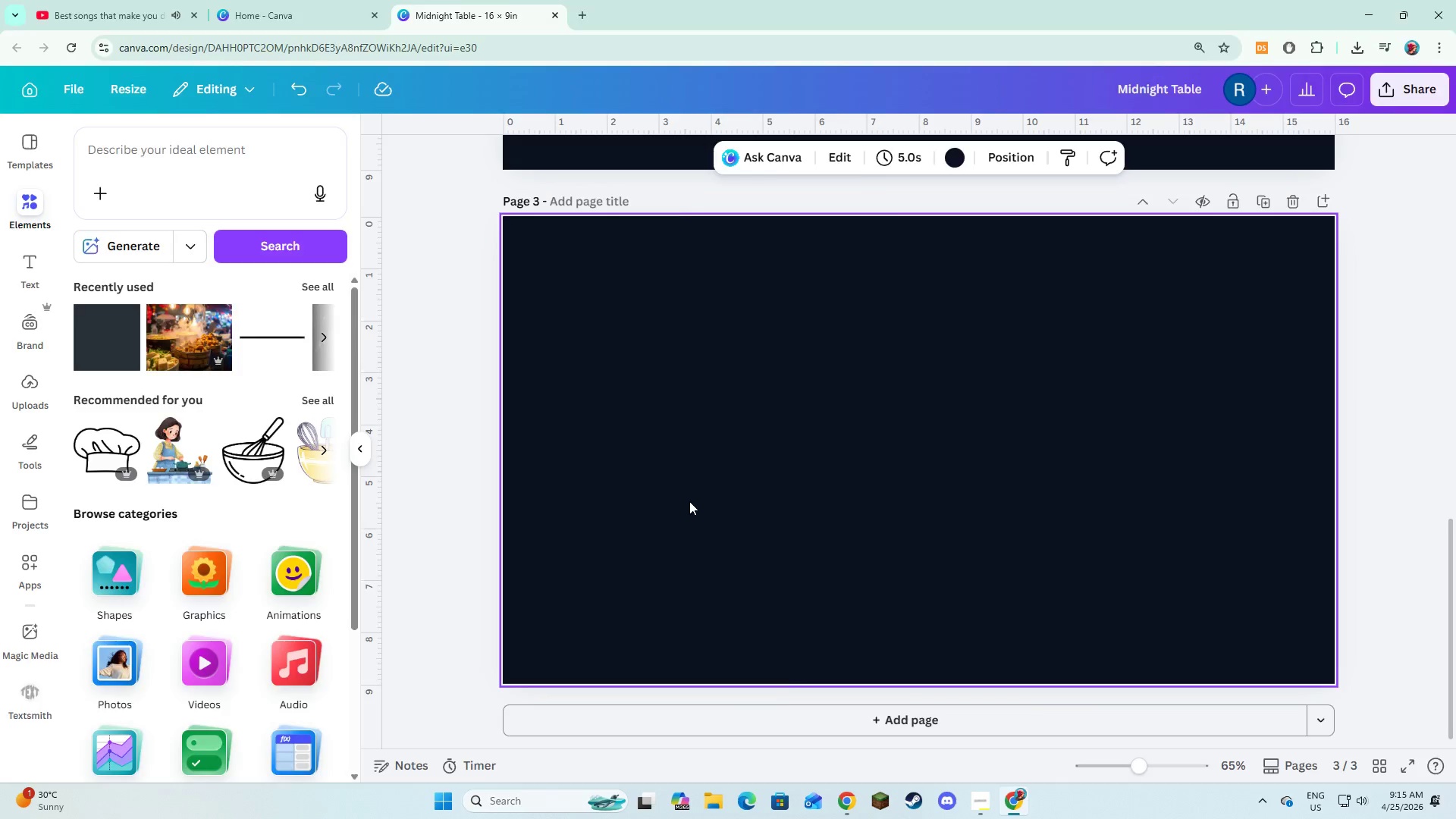 
key(Alt+Tab)